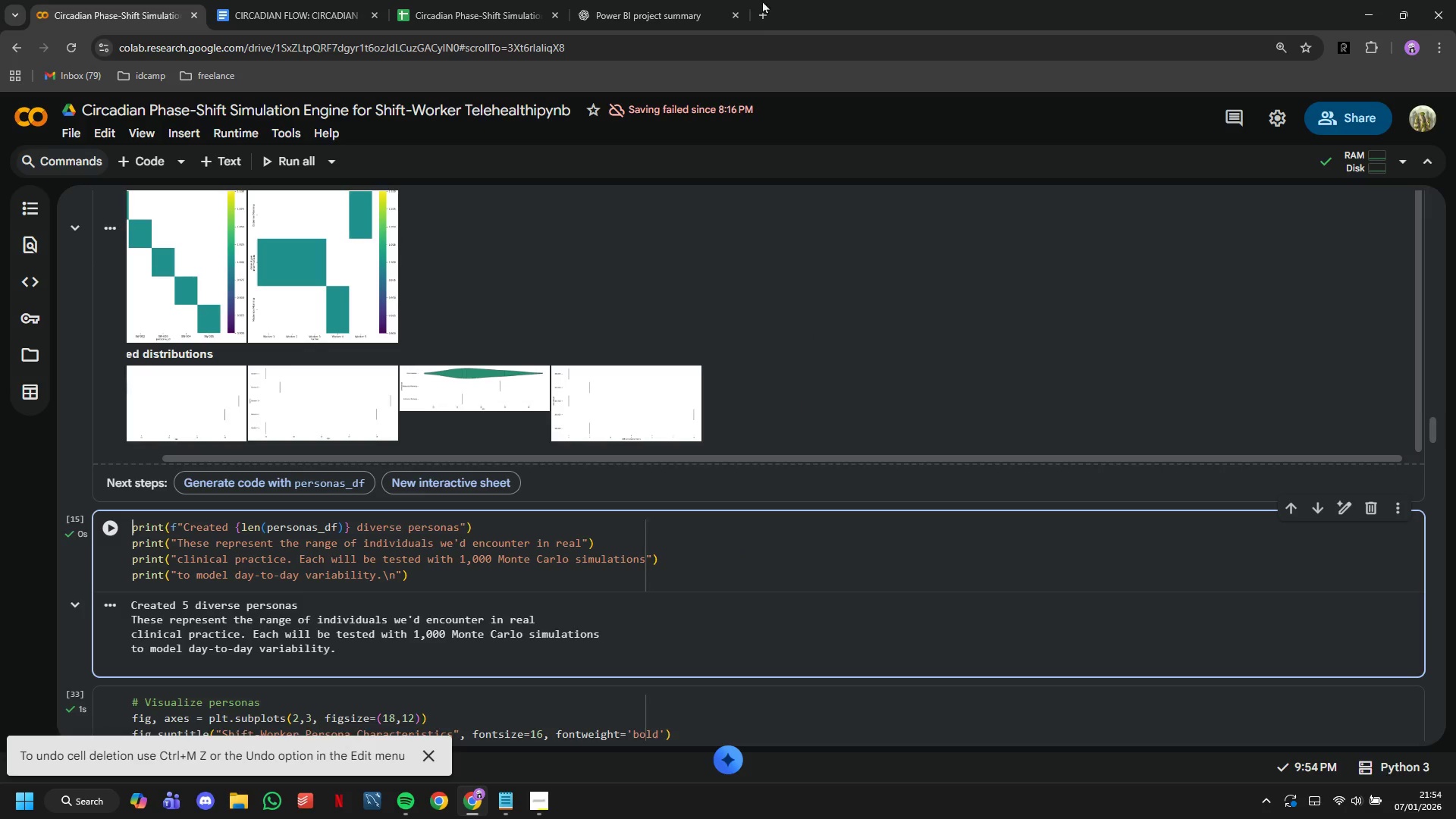 
scroll: coordinate [433, 366], scroll_direction: up, amount: 10.0
 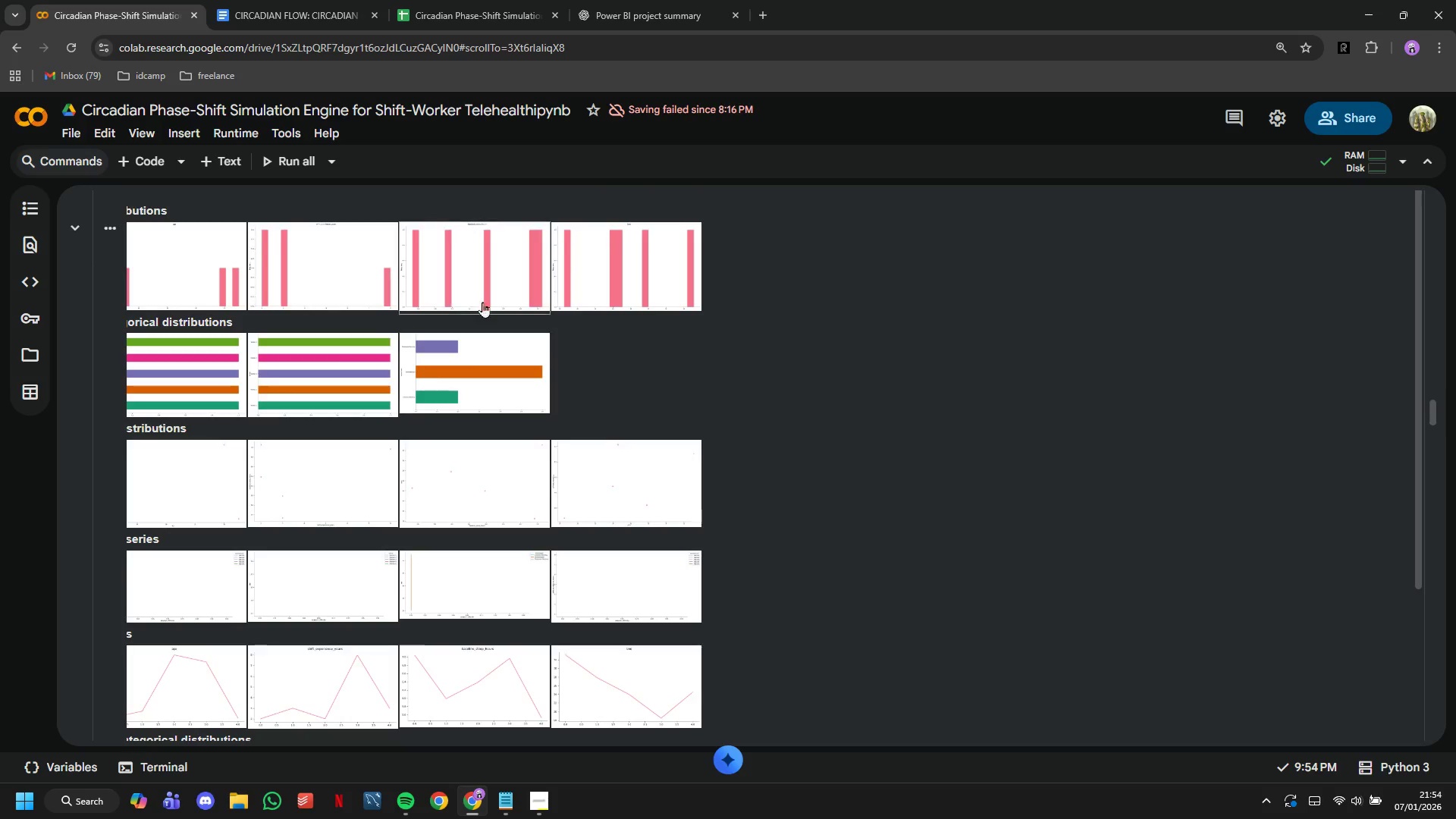 
left_click([484, 292])
 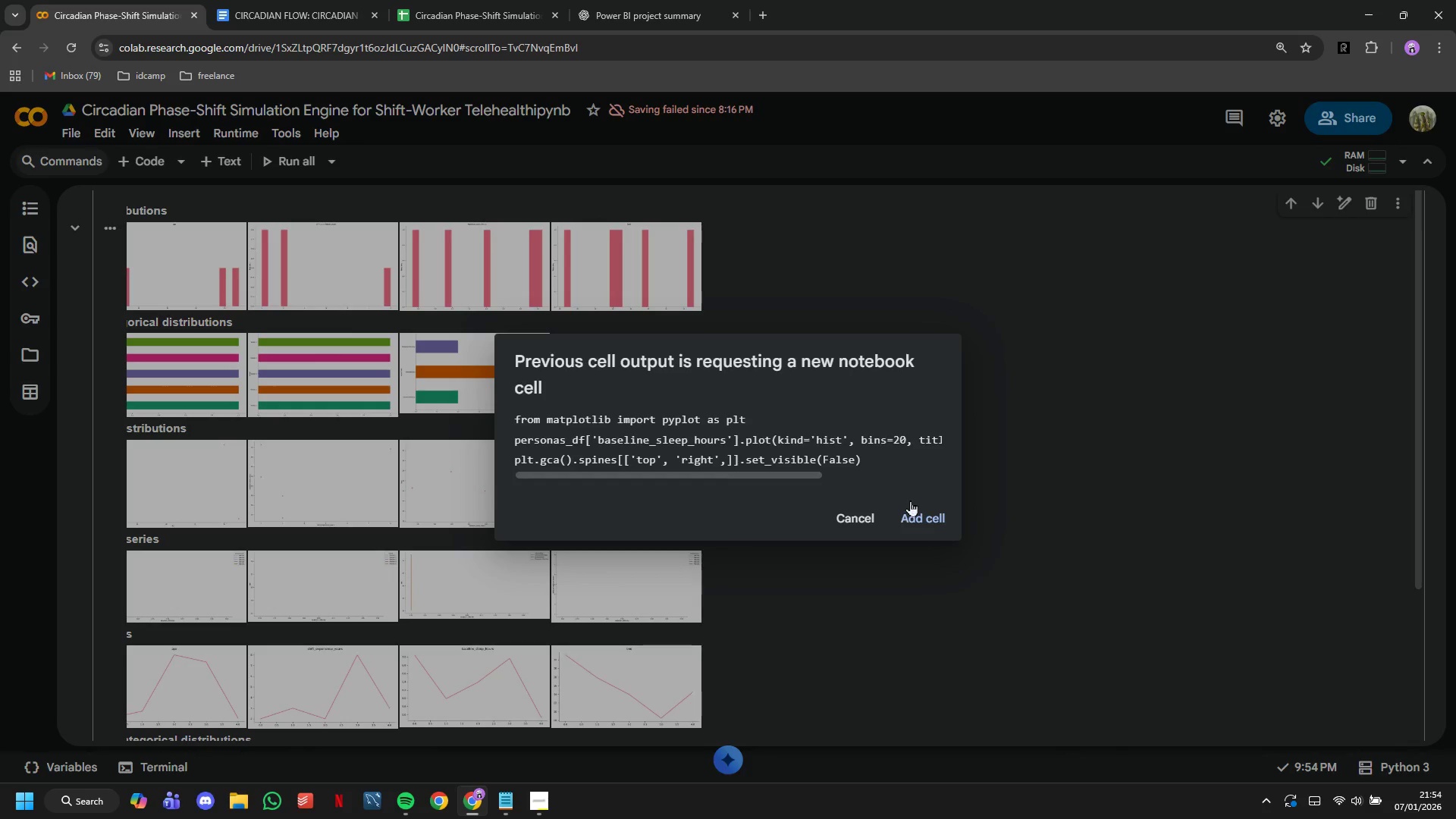 
left_click([921, 507])
 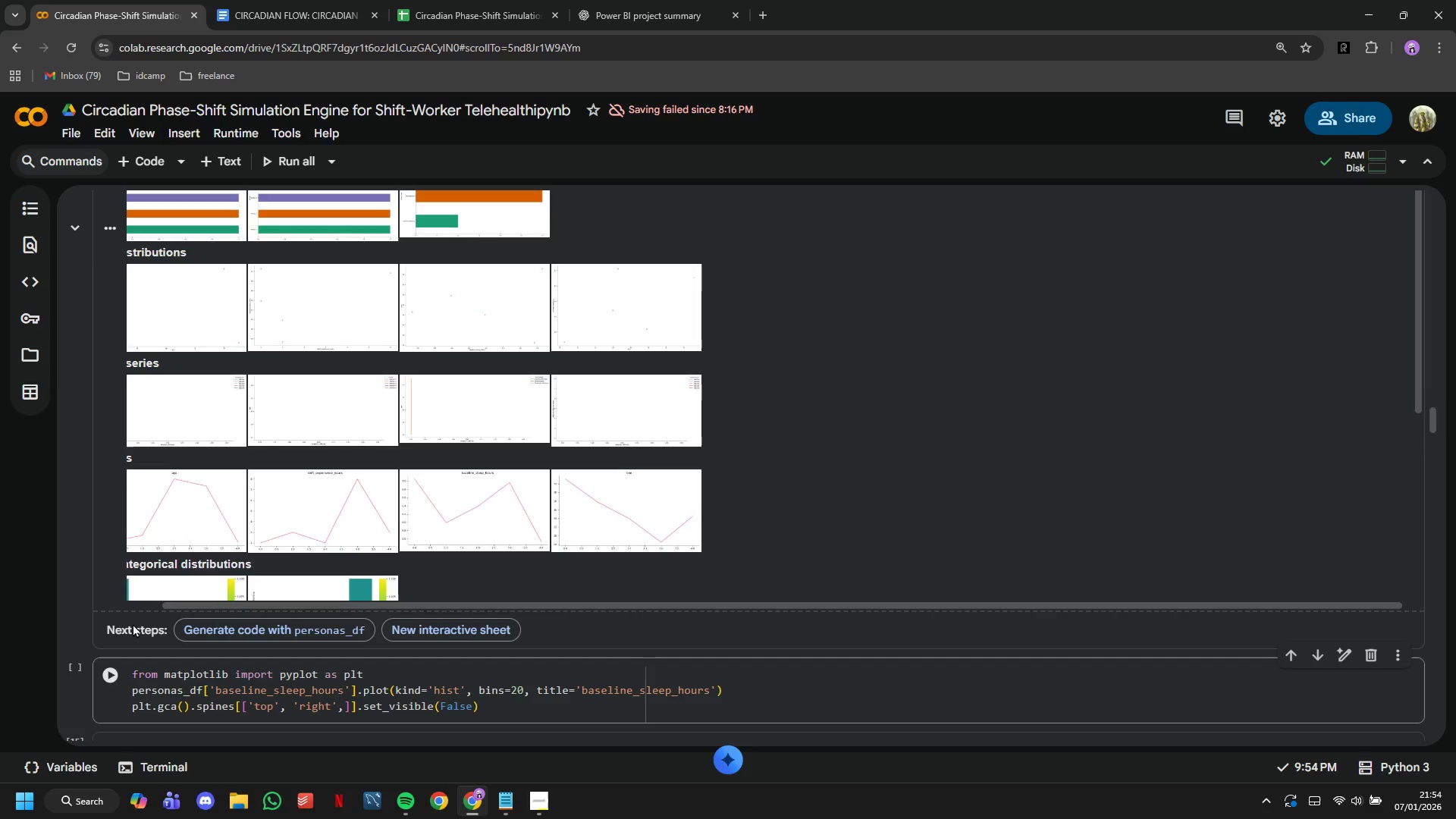 
left_click([109, 668])
 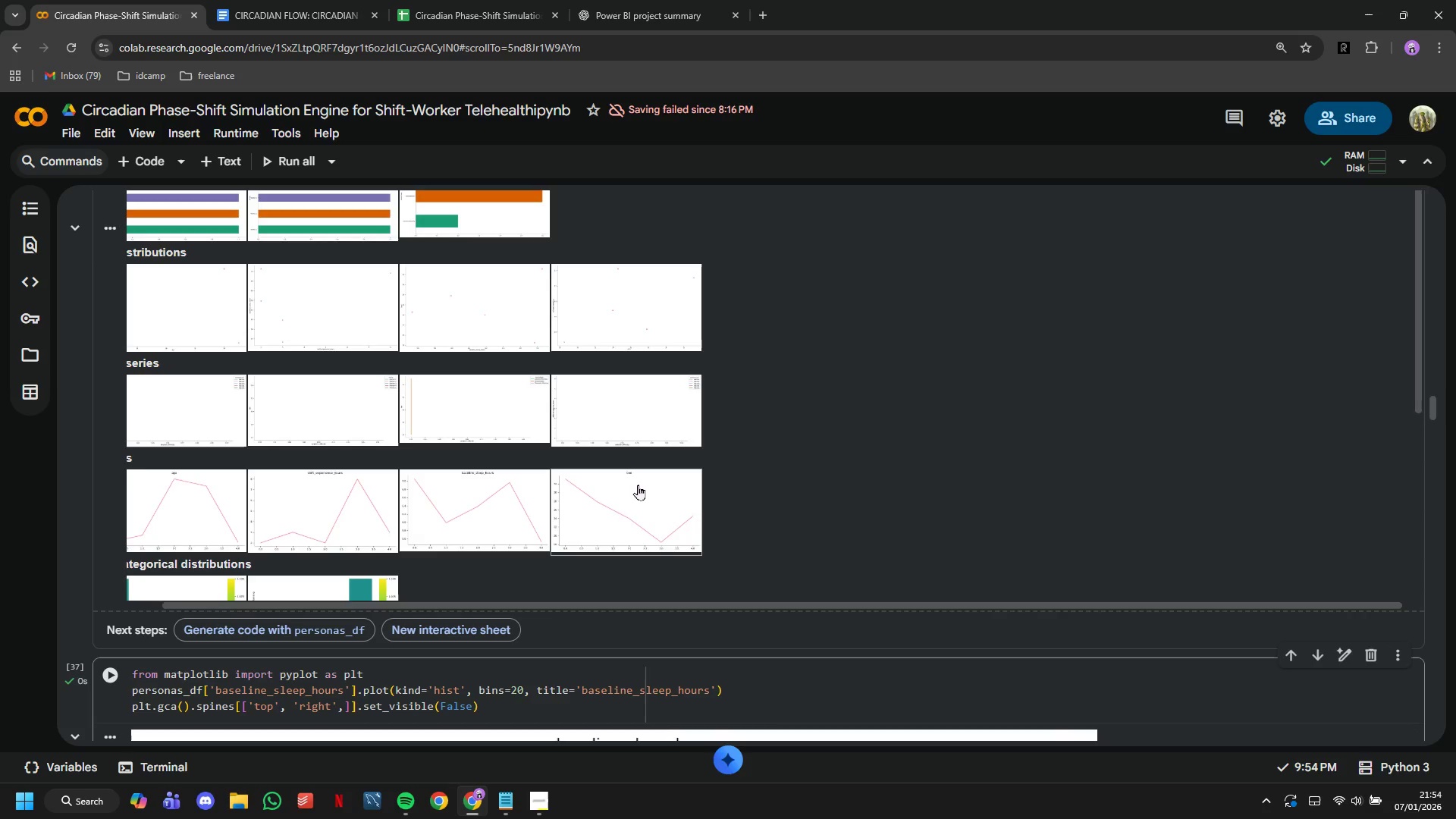 
scroll: coordinate [639, 394], scroll_direction: down, amount: 14.0
 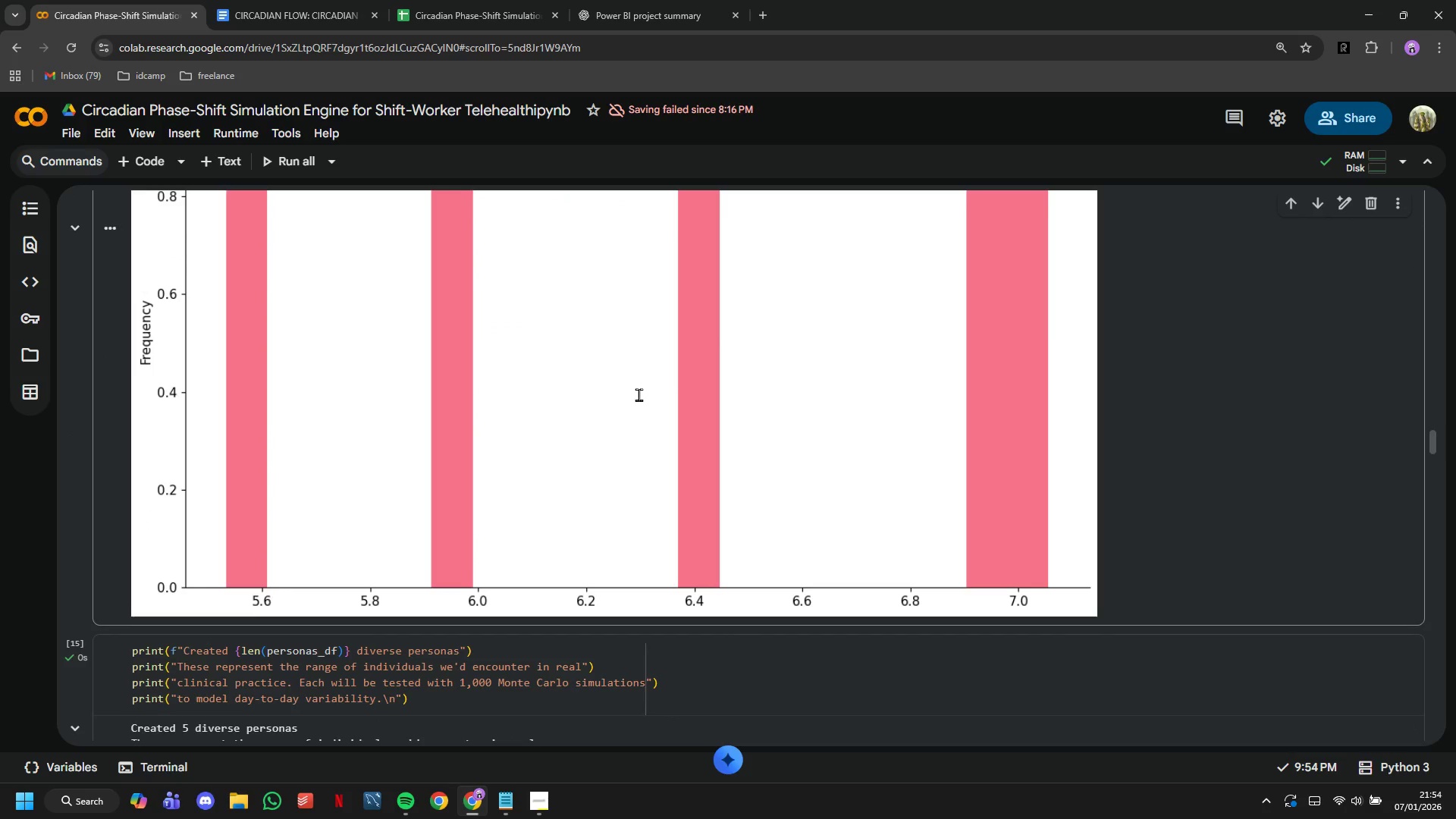 
scroll: coordinate [639, 394], scroll_direction: up, amount: 8.0
 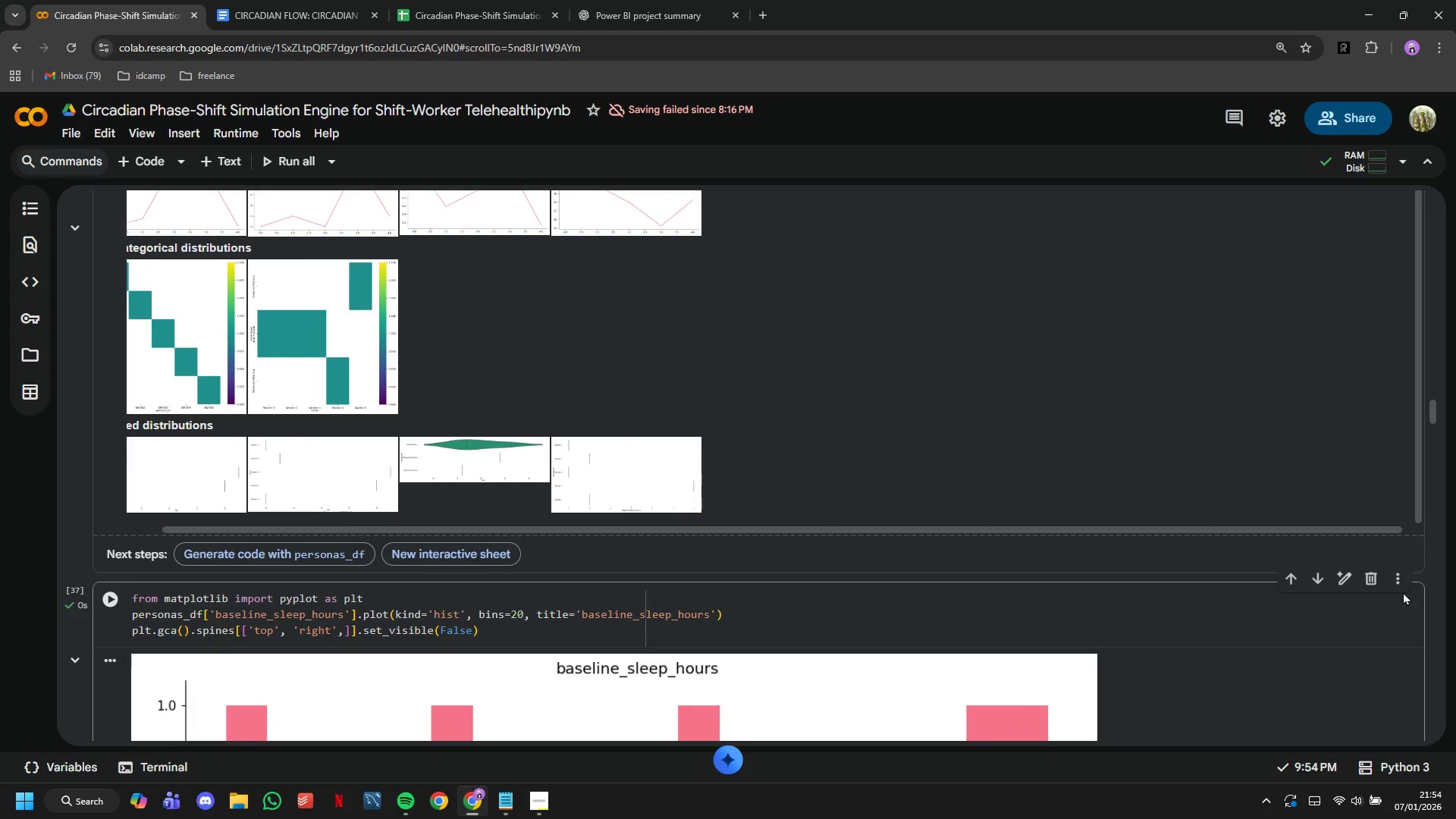 
left_click([1372, 582])
 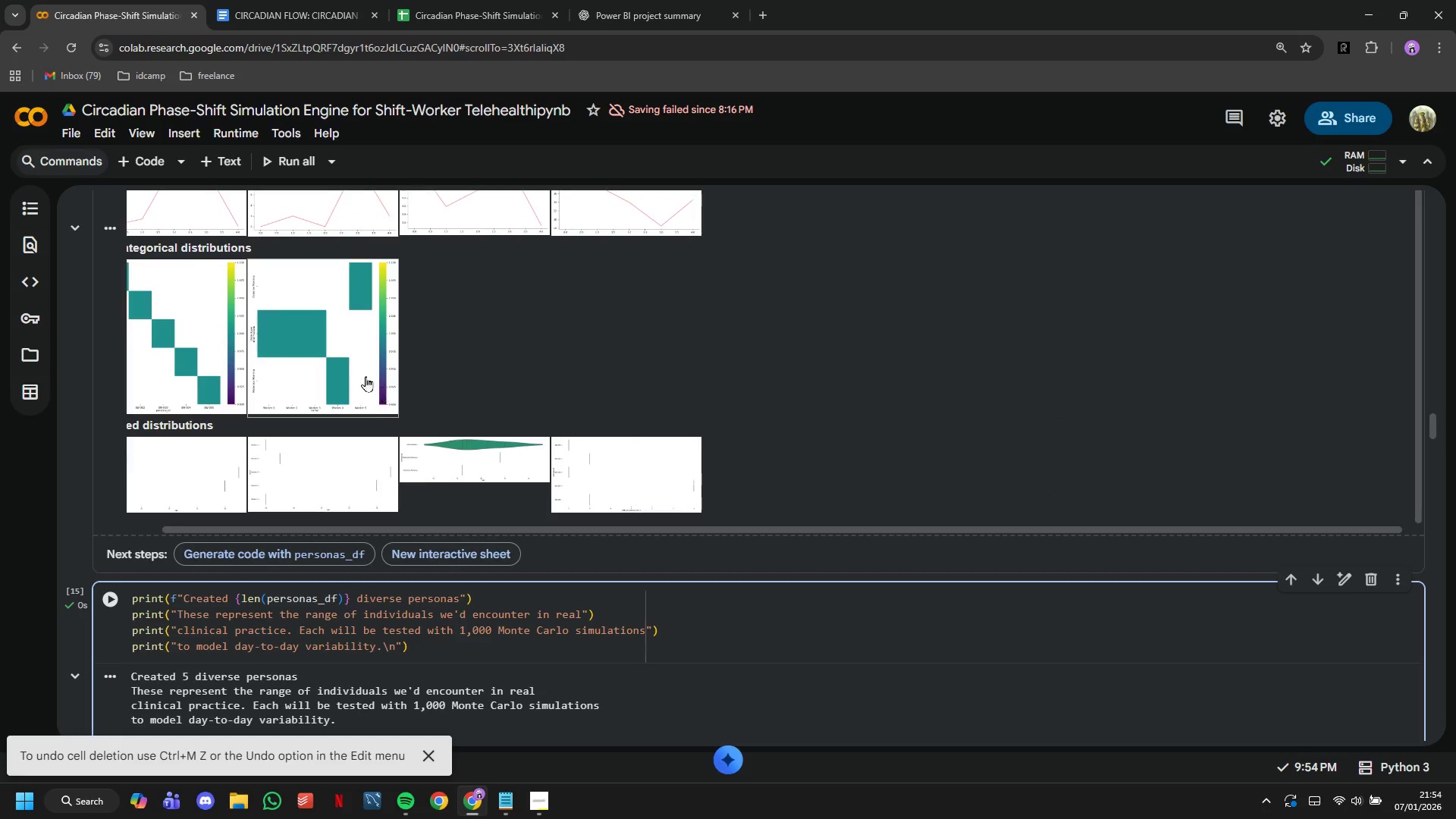 
left_click([243, 359])
 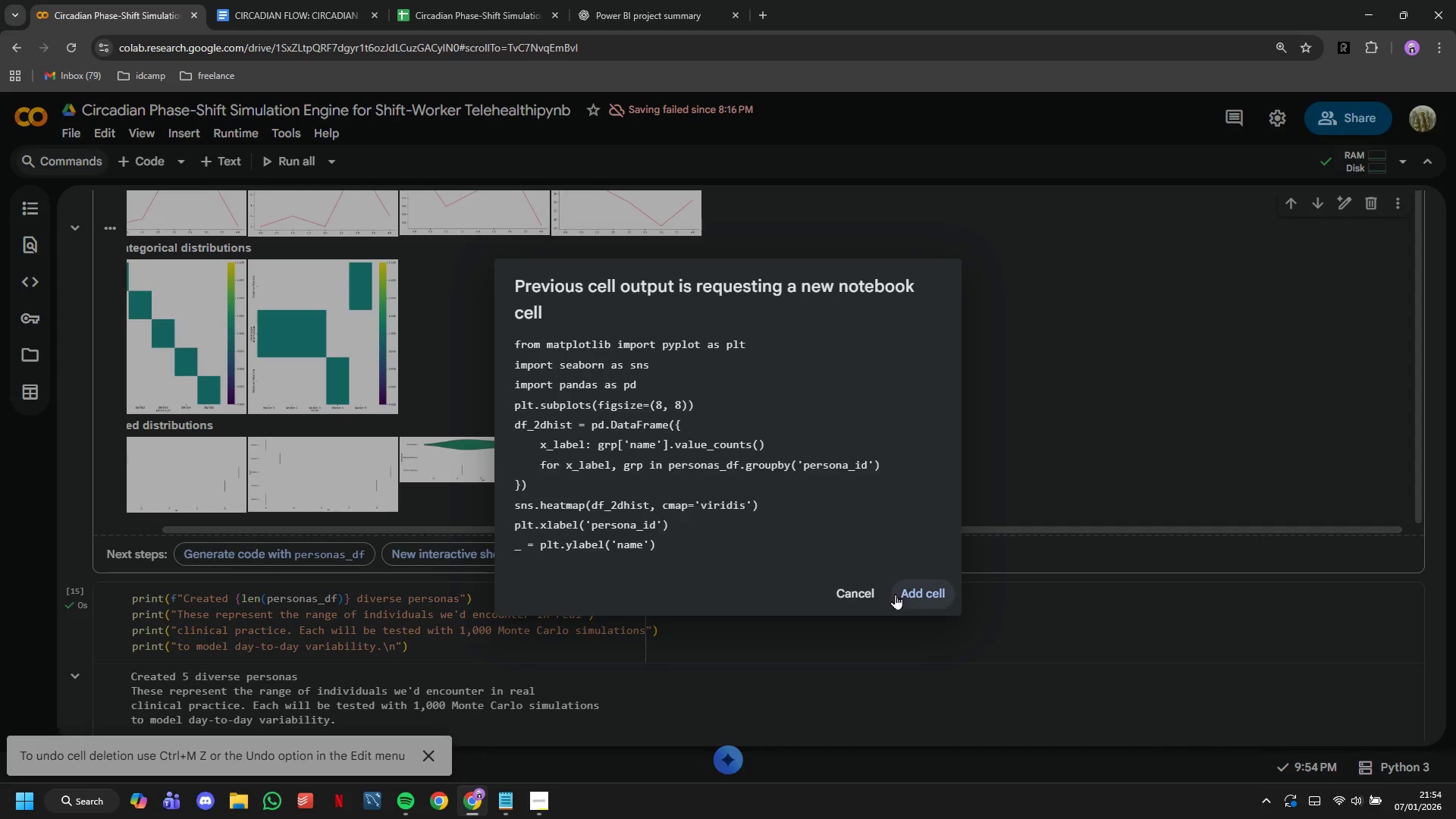 
left_click([921, 598])
 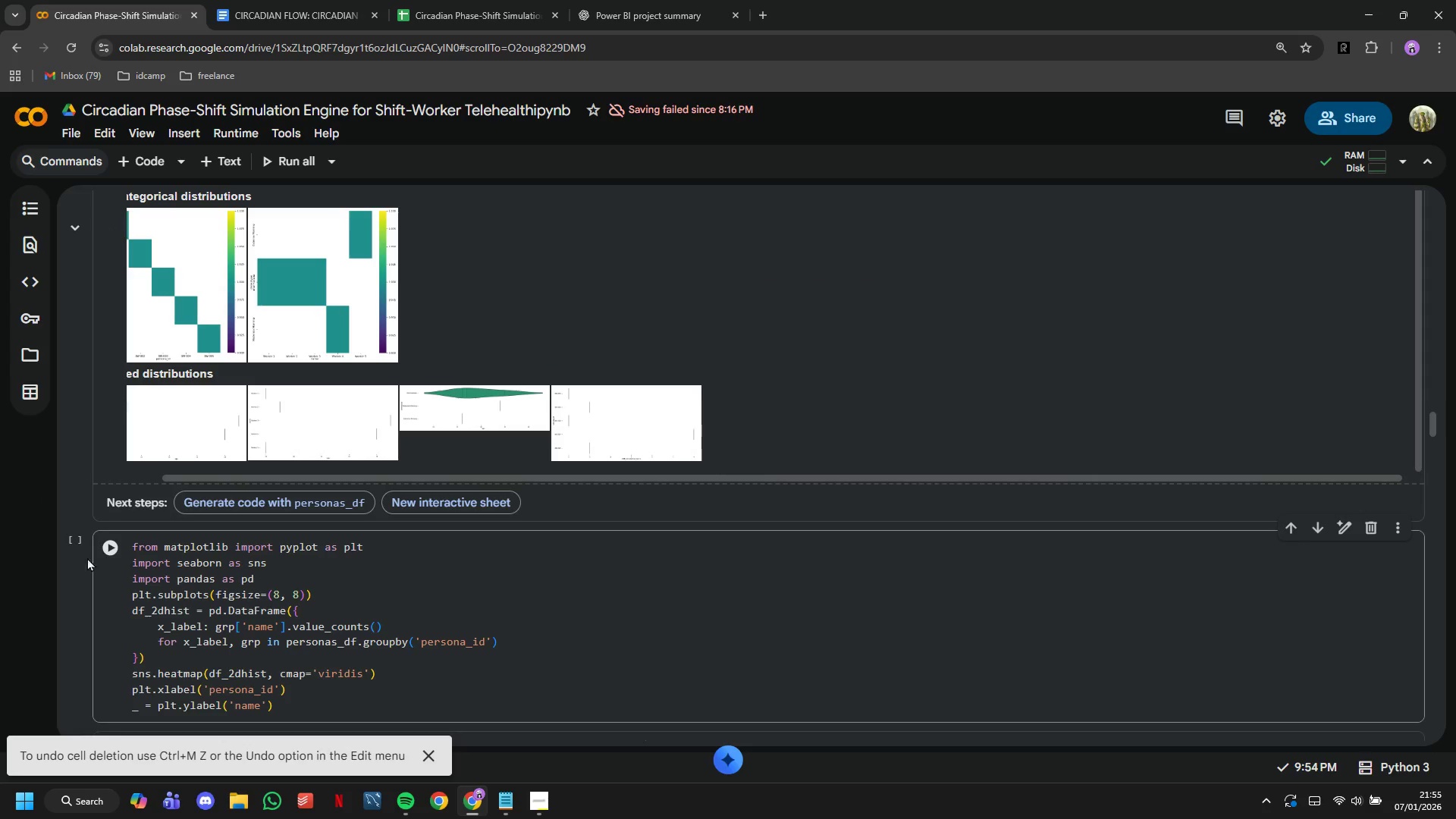 
left_click([108, 556])
 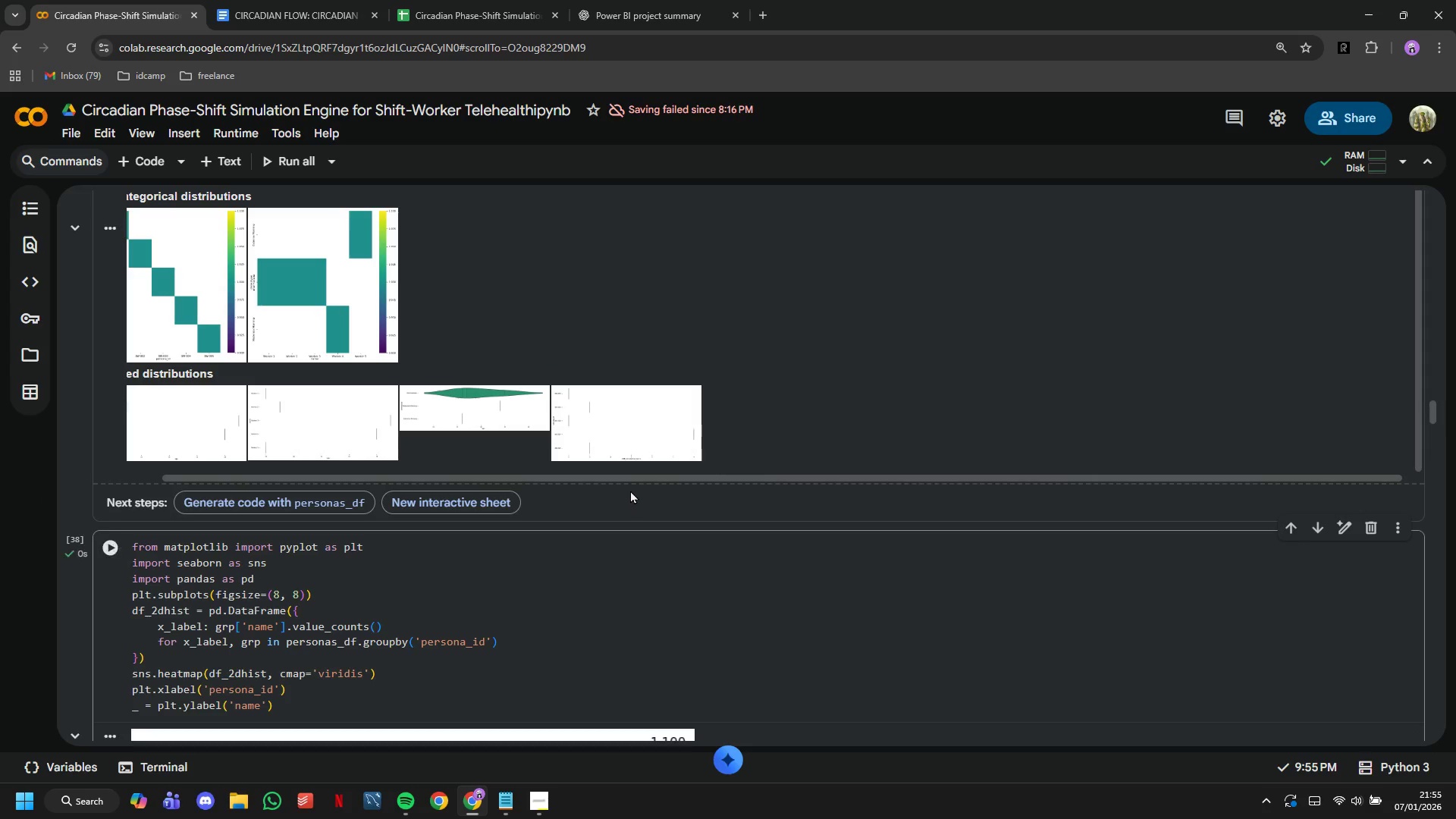 
scroll: coordinate [627, 469], scroll_direction: down, amount: 6.0
 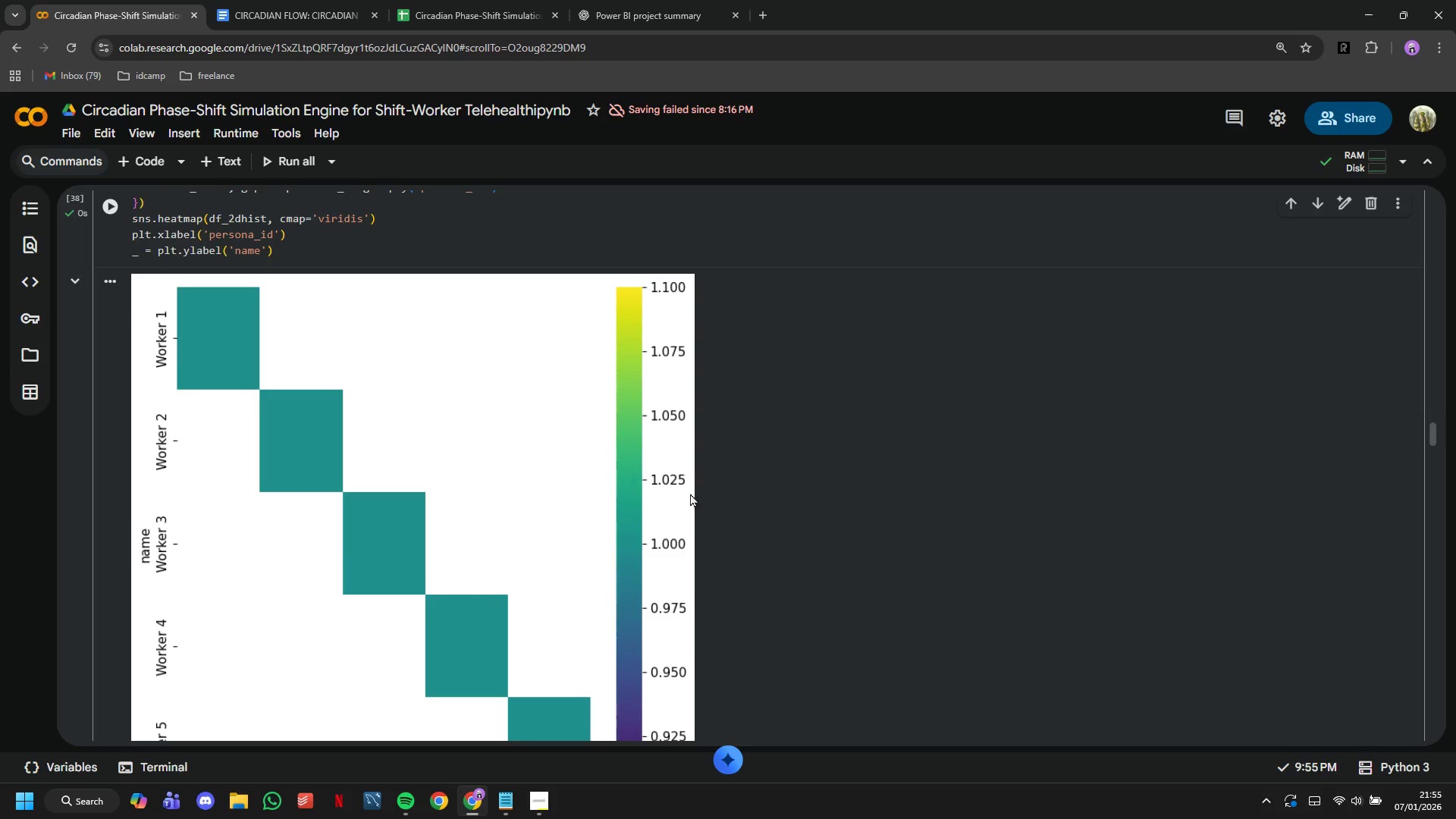 
scroll: coordinate [709, 501], scroll_direction: up, amount: 3.0
 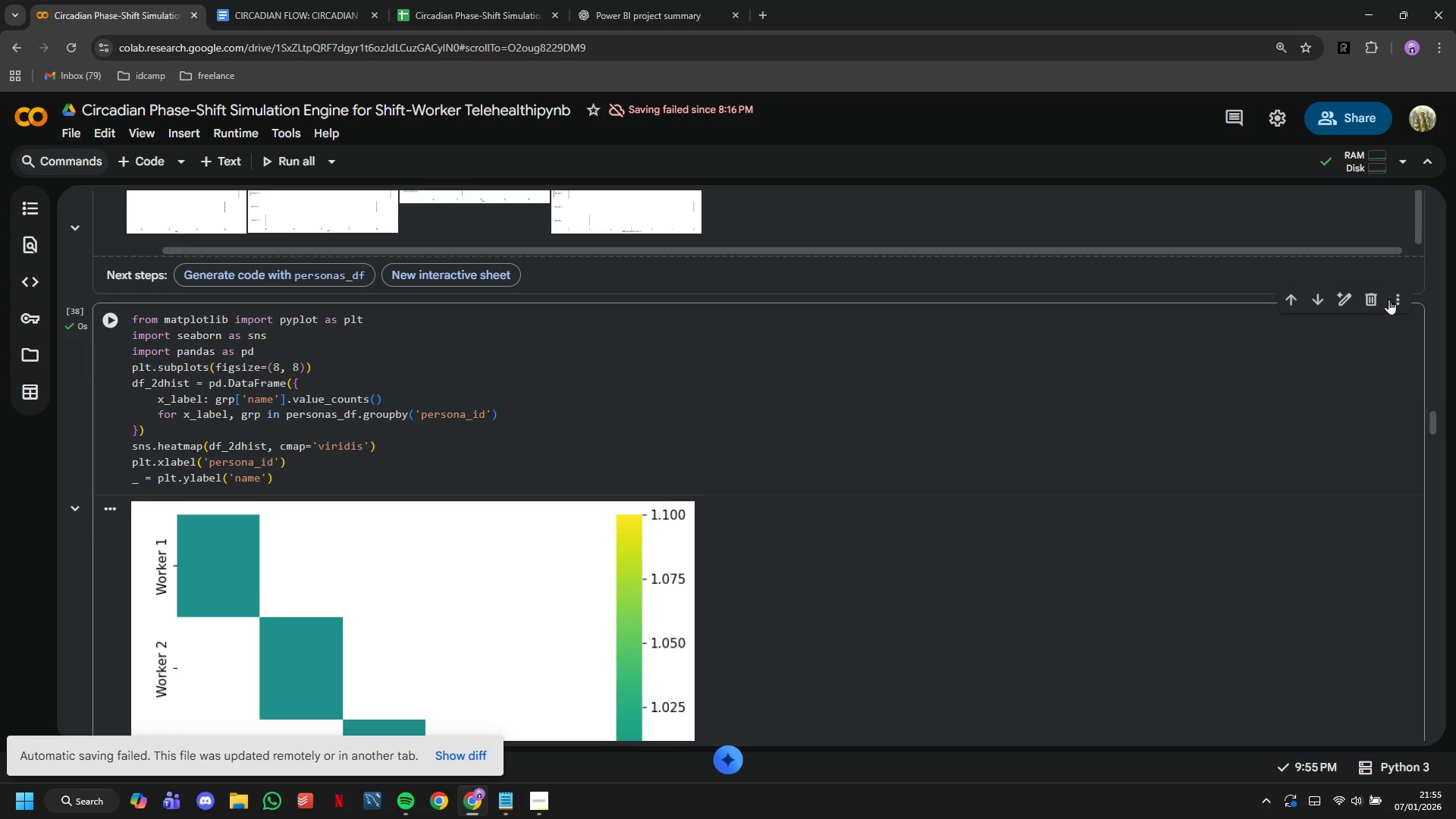 
left_click([1371, 302])
 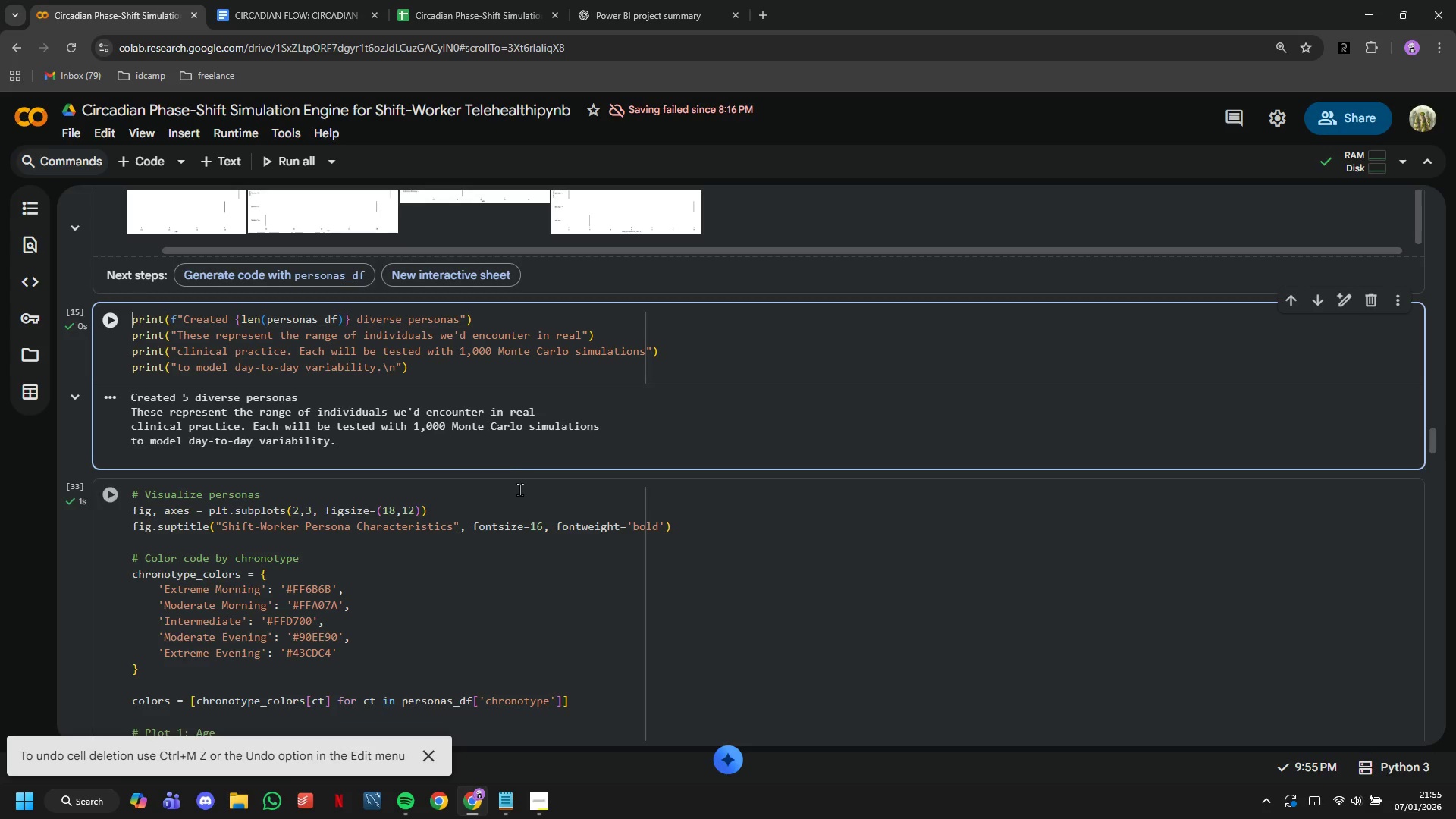 
scroll: coordinate [654, 550], scroll_direction: up, amount: 15.0
 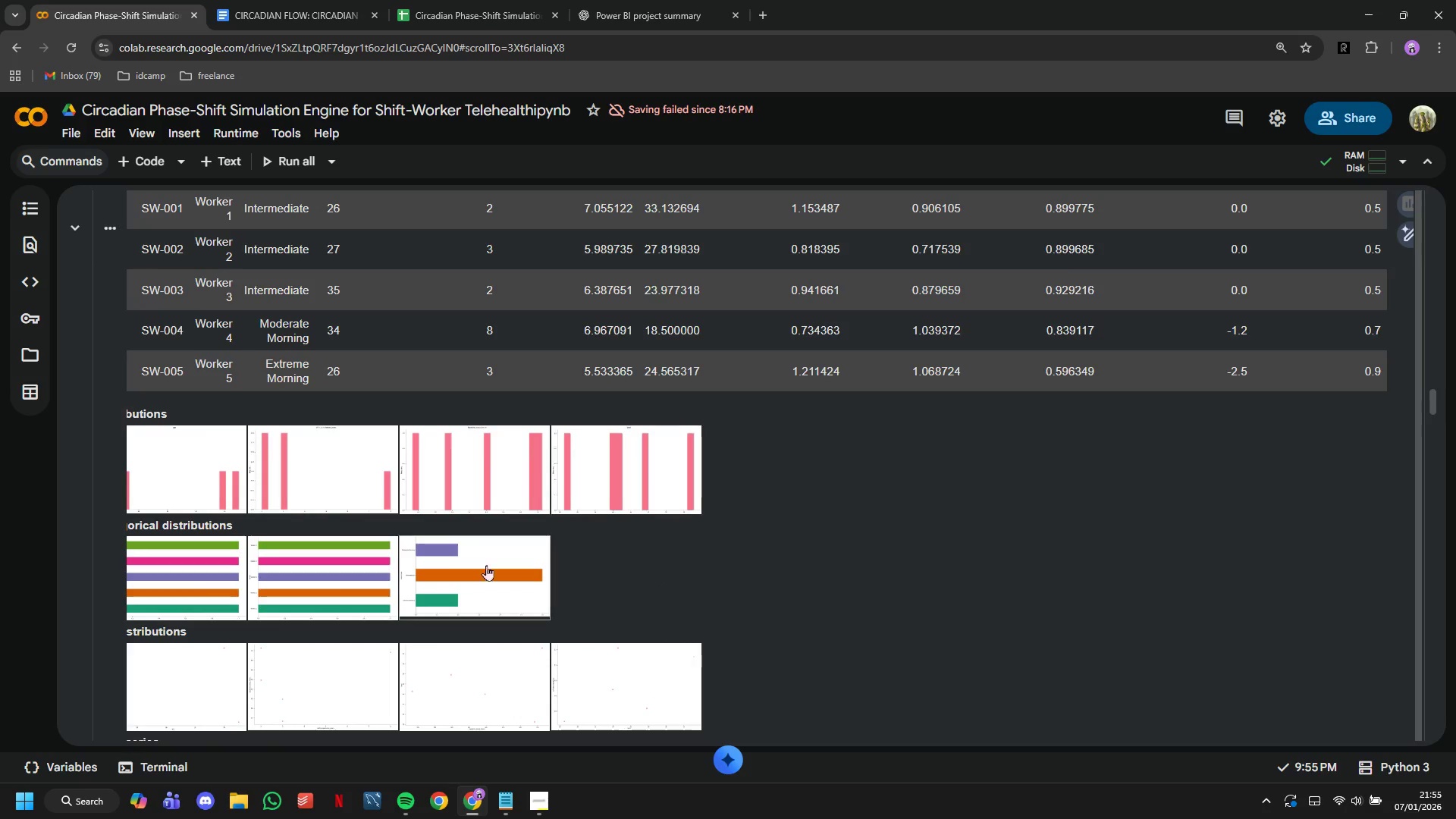 
left_click([444, 590])
 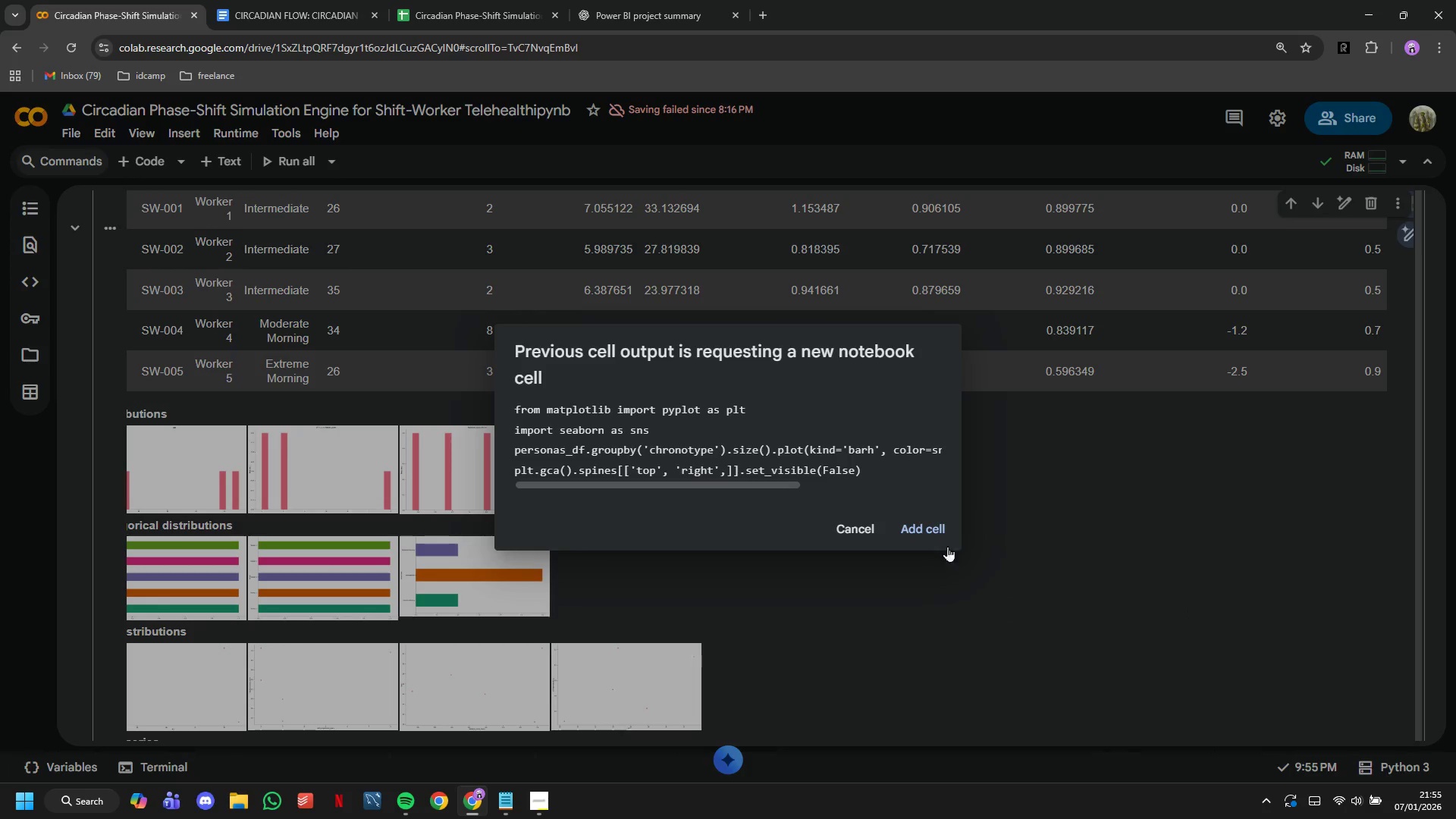 
left_click([930, 532])
 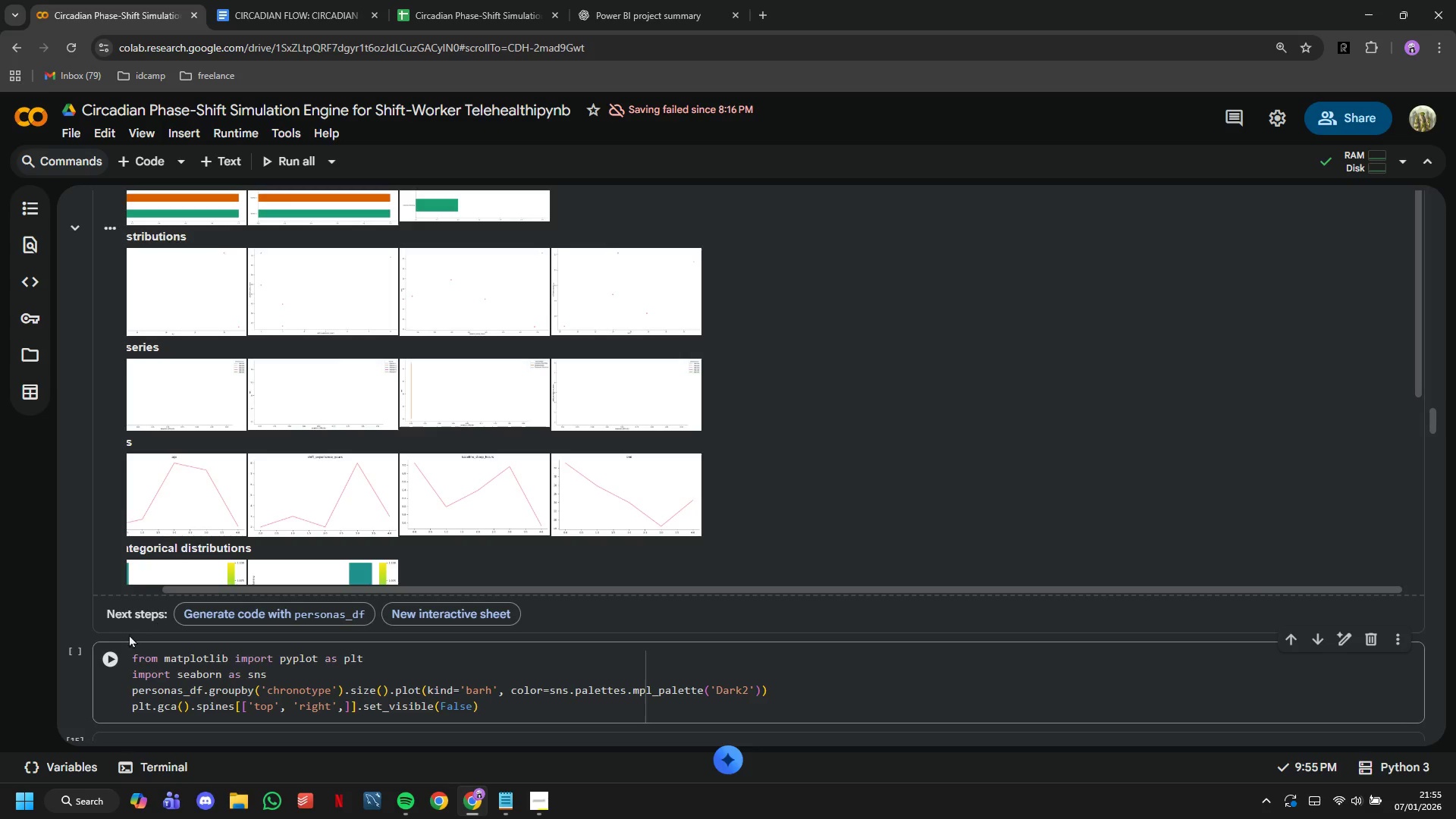 
left_click([116, 647])
 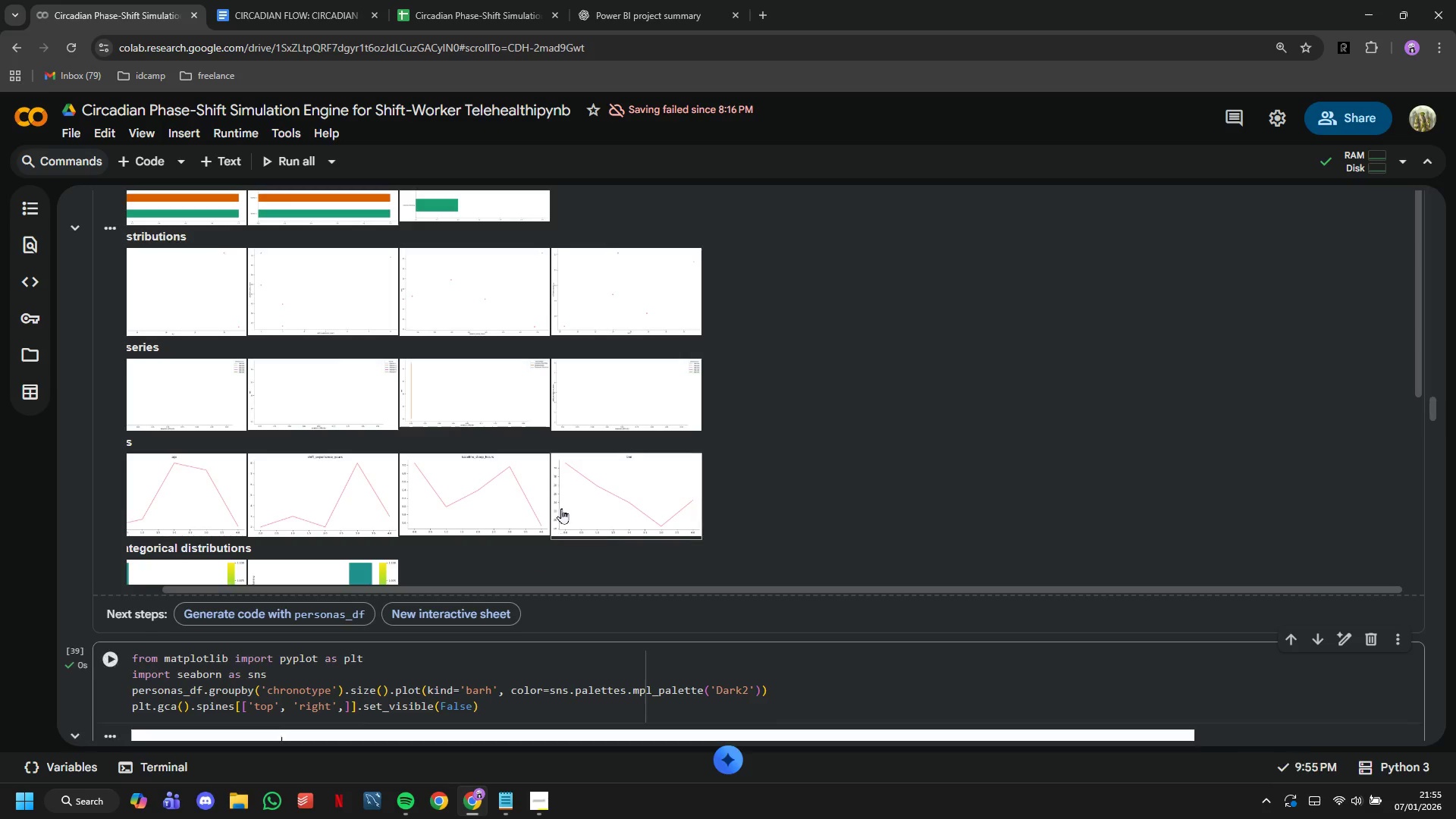 
scroll: coordinate [635, 486], scroll_direction: down, amount: 13.0
 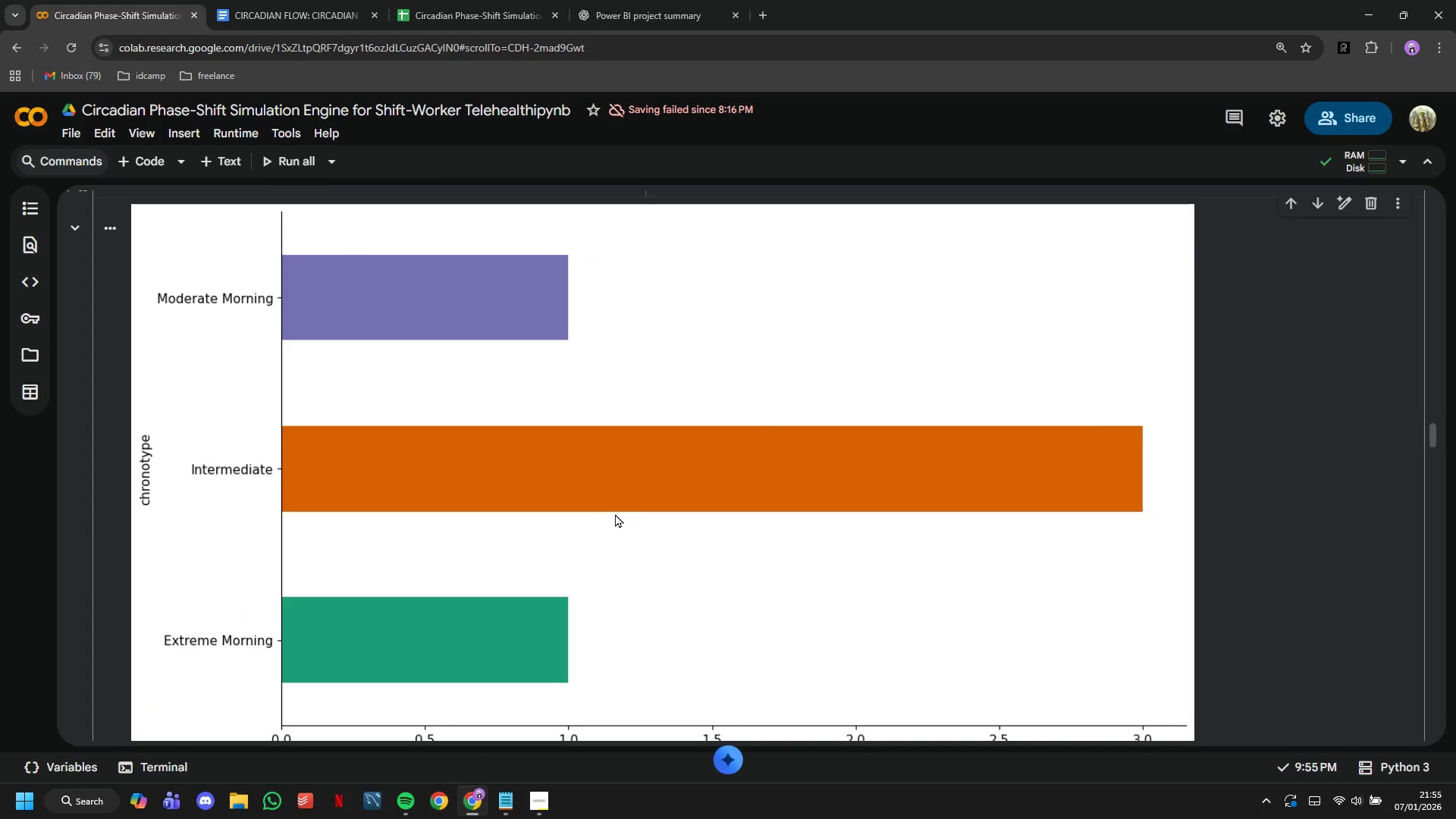 
scroll: coordinate [615, 513], scroll_direction: up, amount: 2.0
 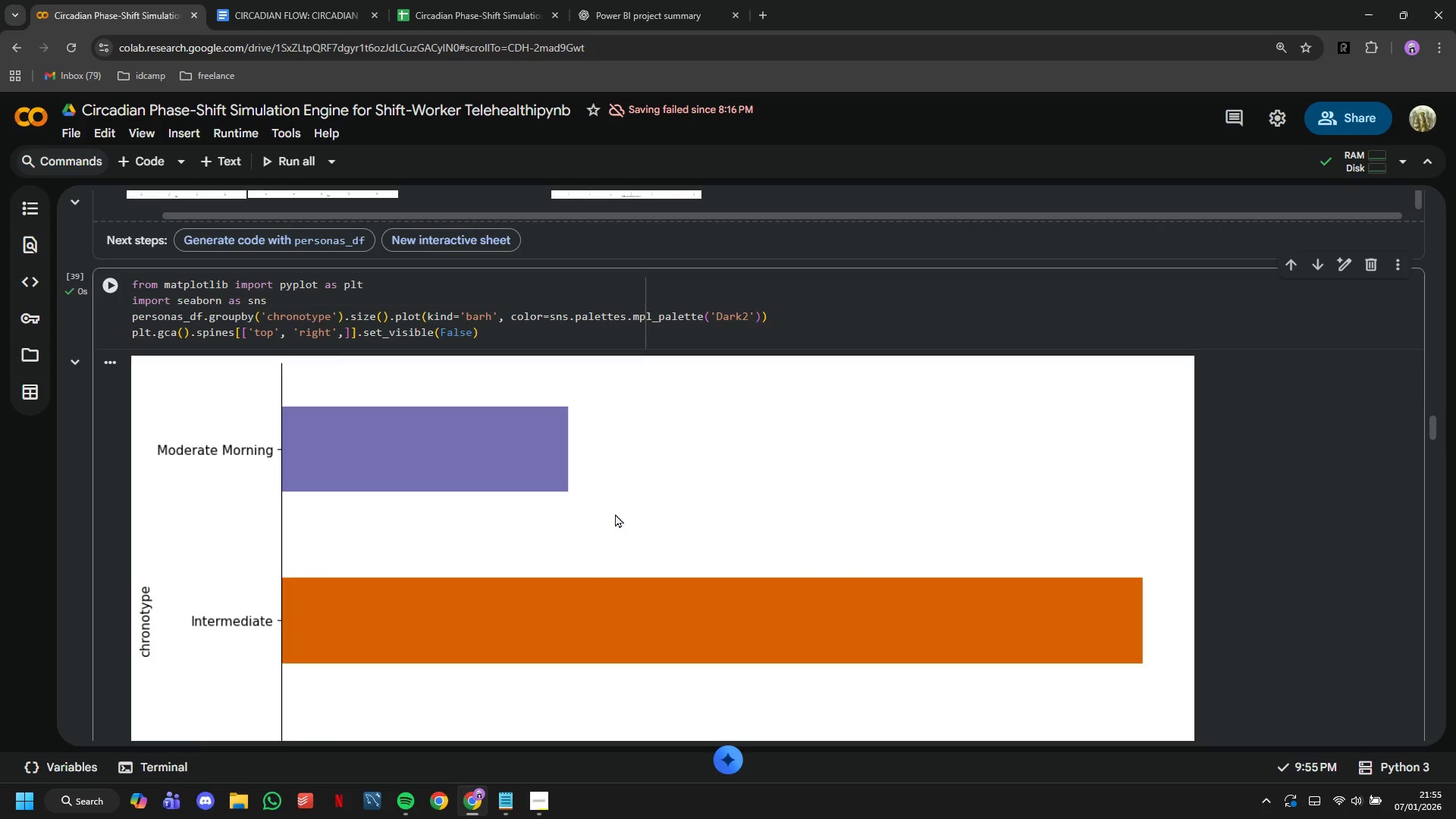 
right_click([615, 513])
 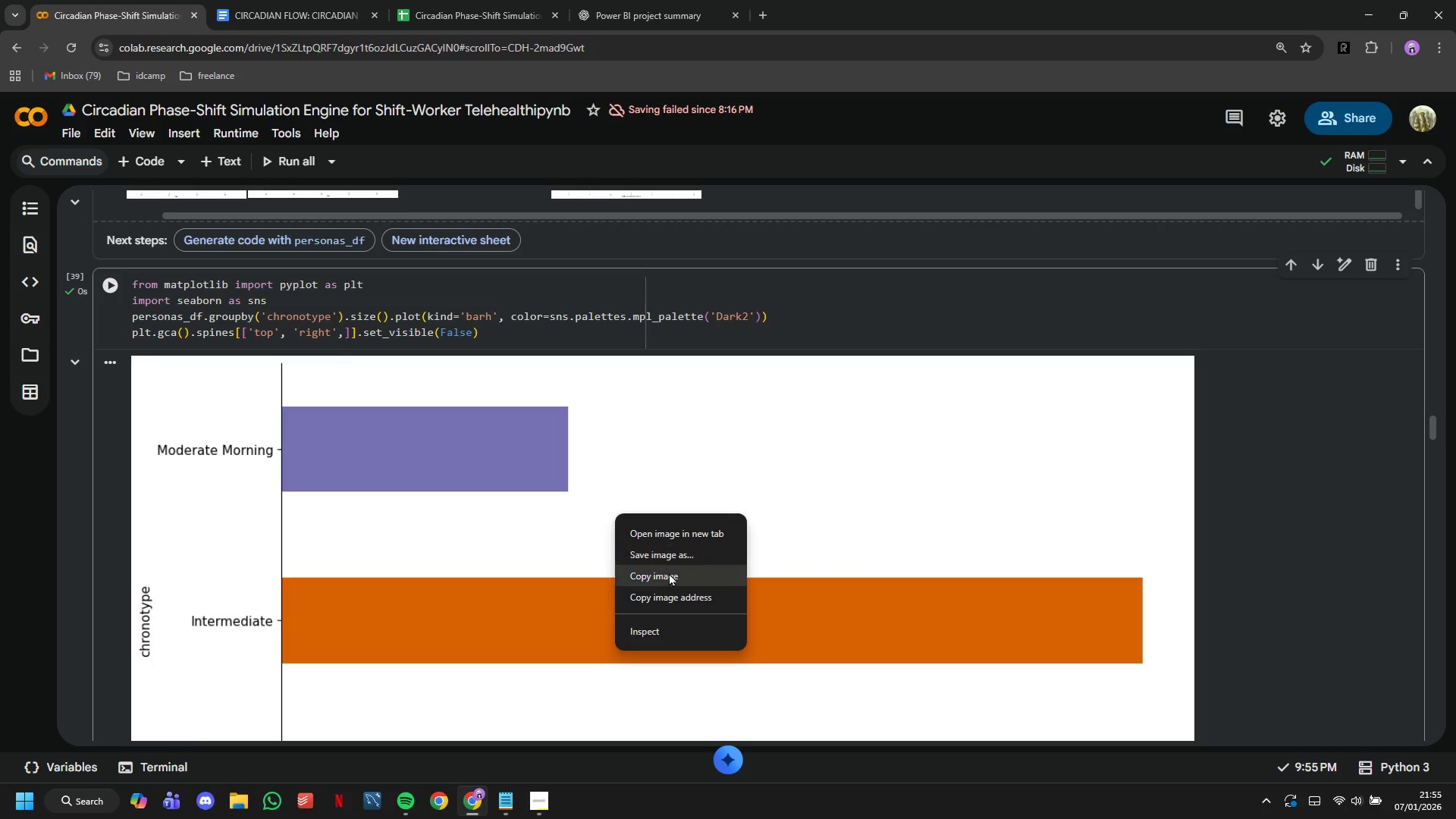 
left_click([670, 573])
 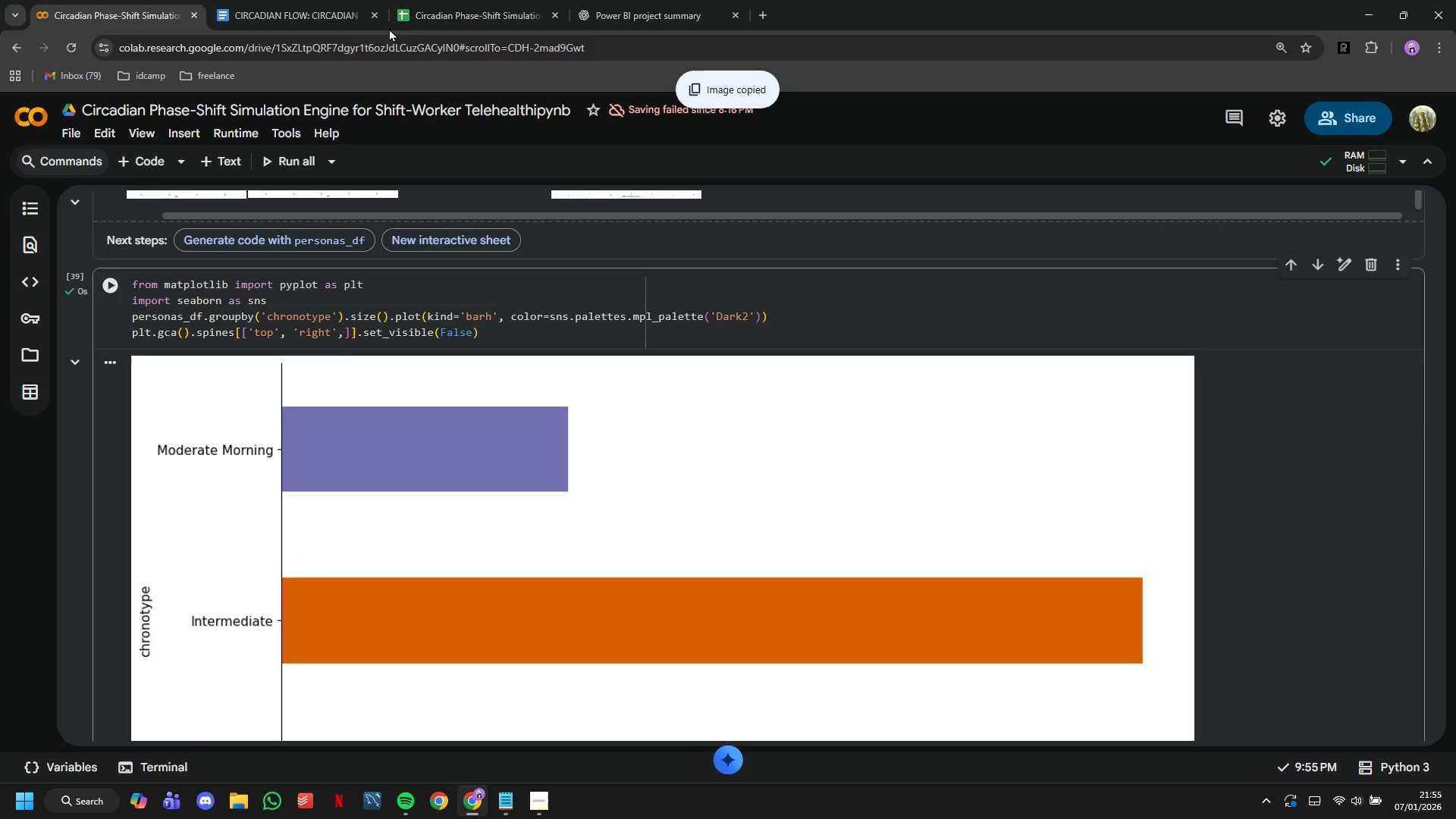 
left_click([348, 0])
 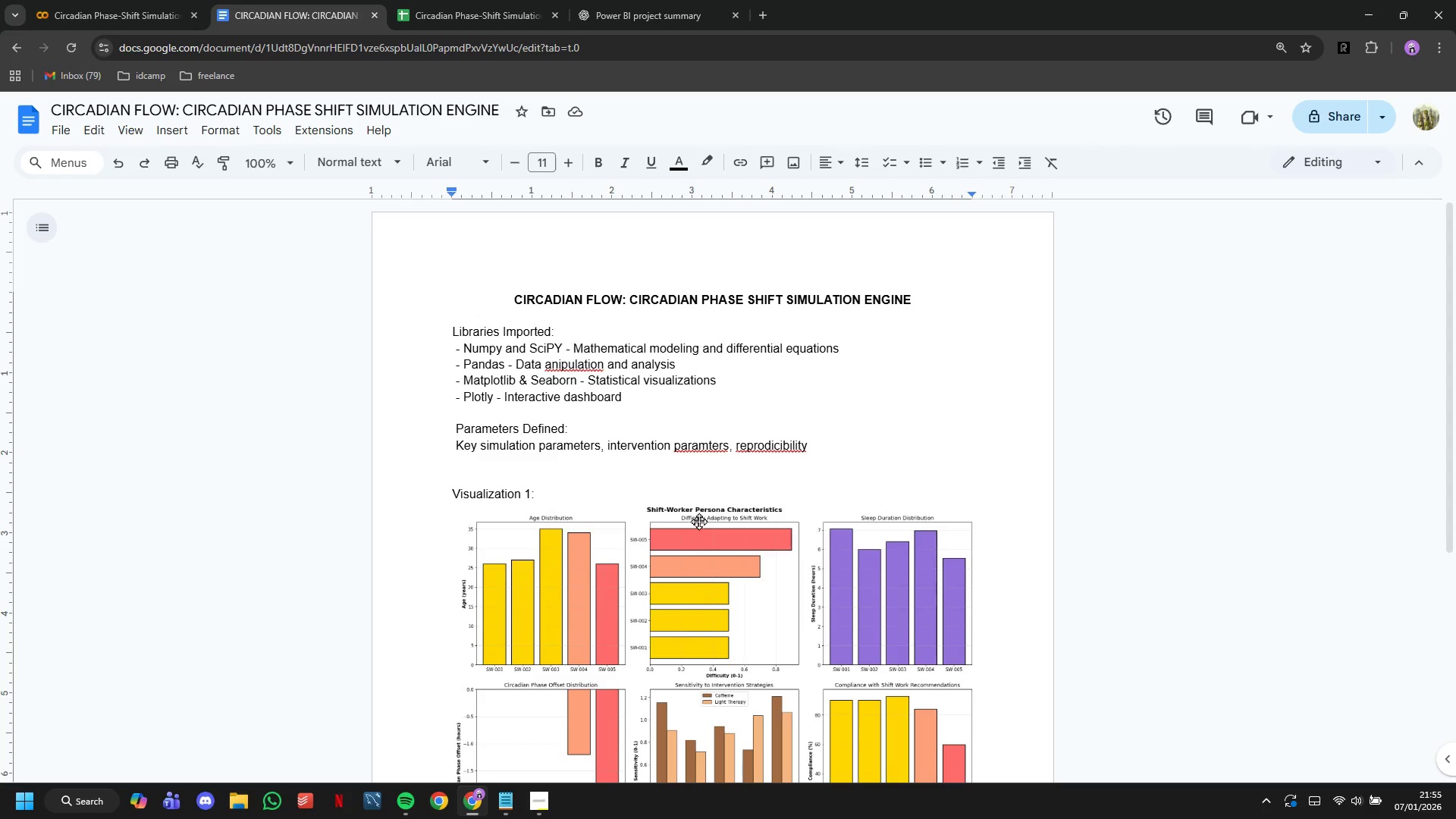 
left_click([750, 579])
 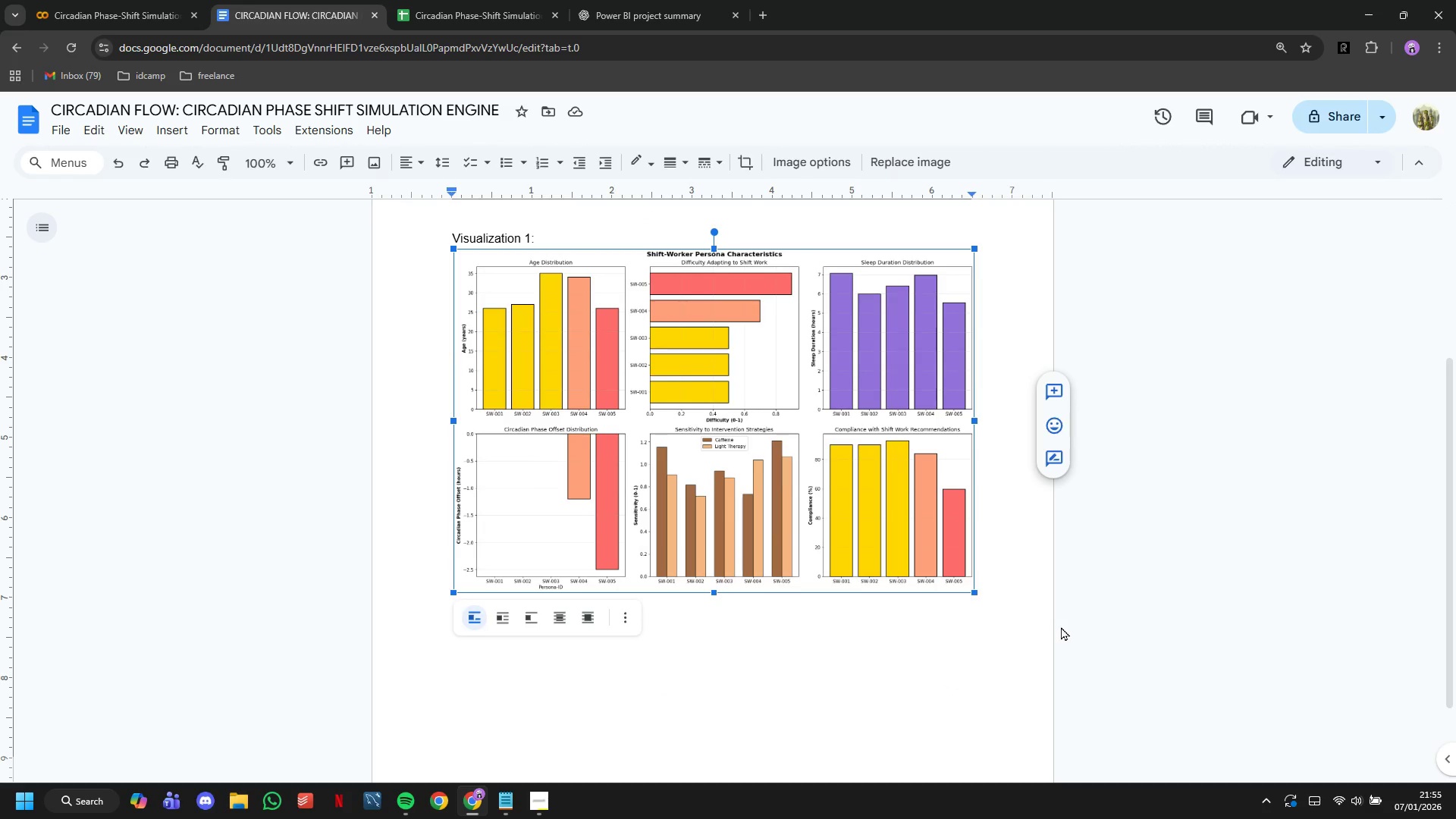 
scroll: coordinate [701, 516], scroll_direction: down, amount: 7.0
 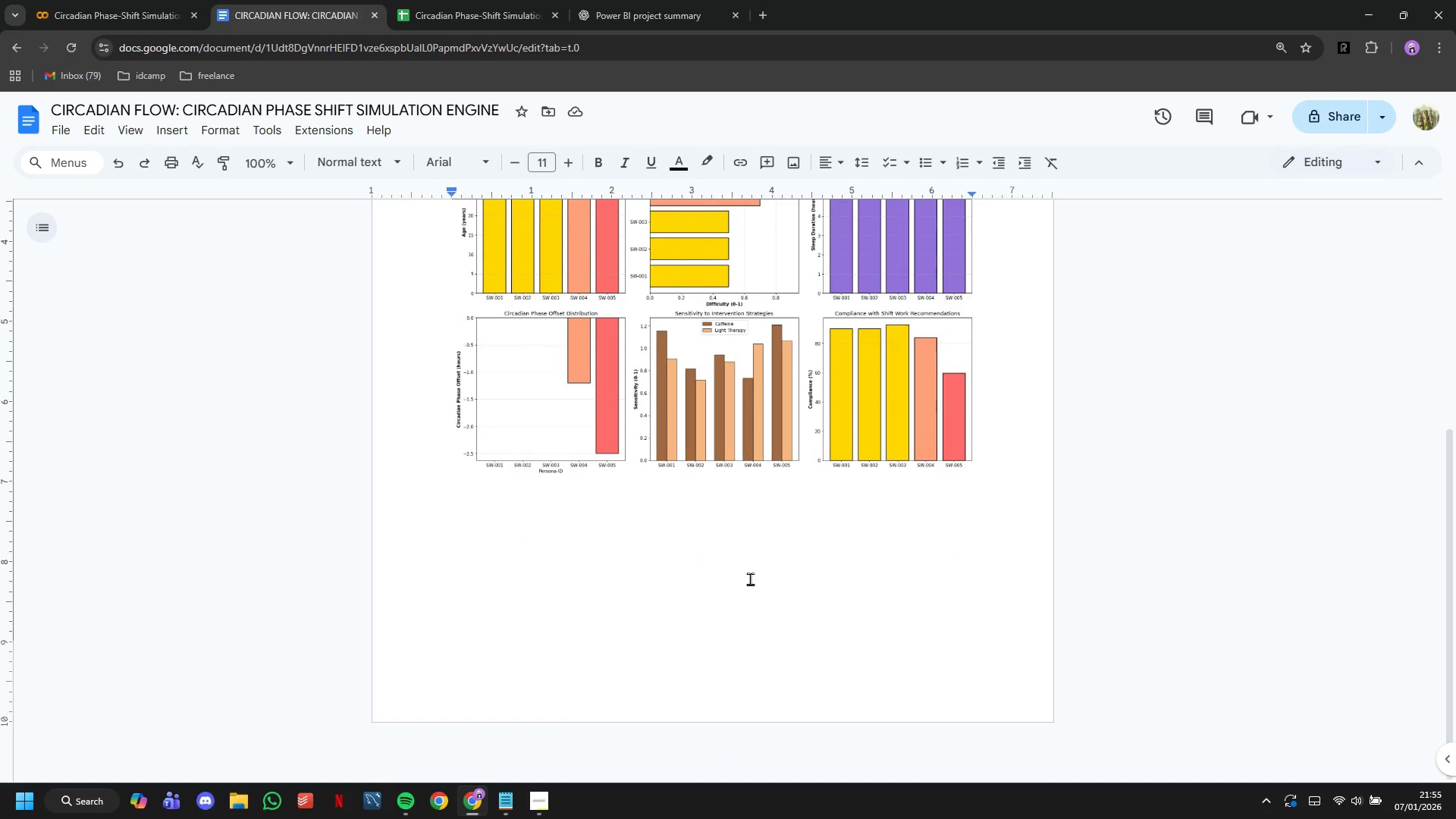 
key(ArrowRight)
 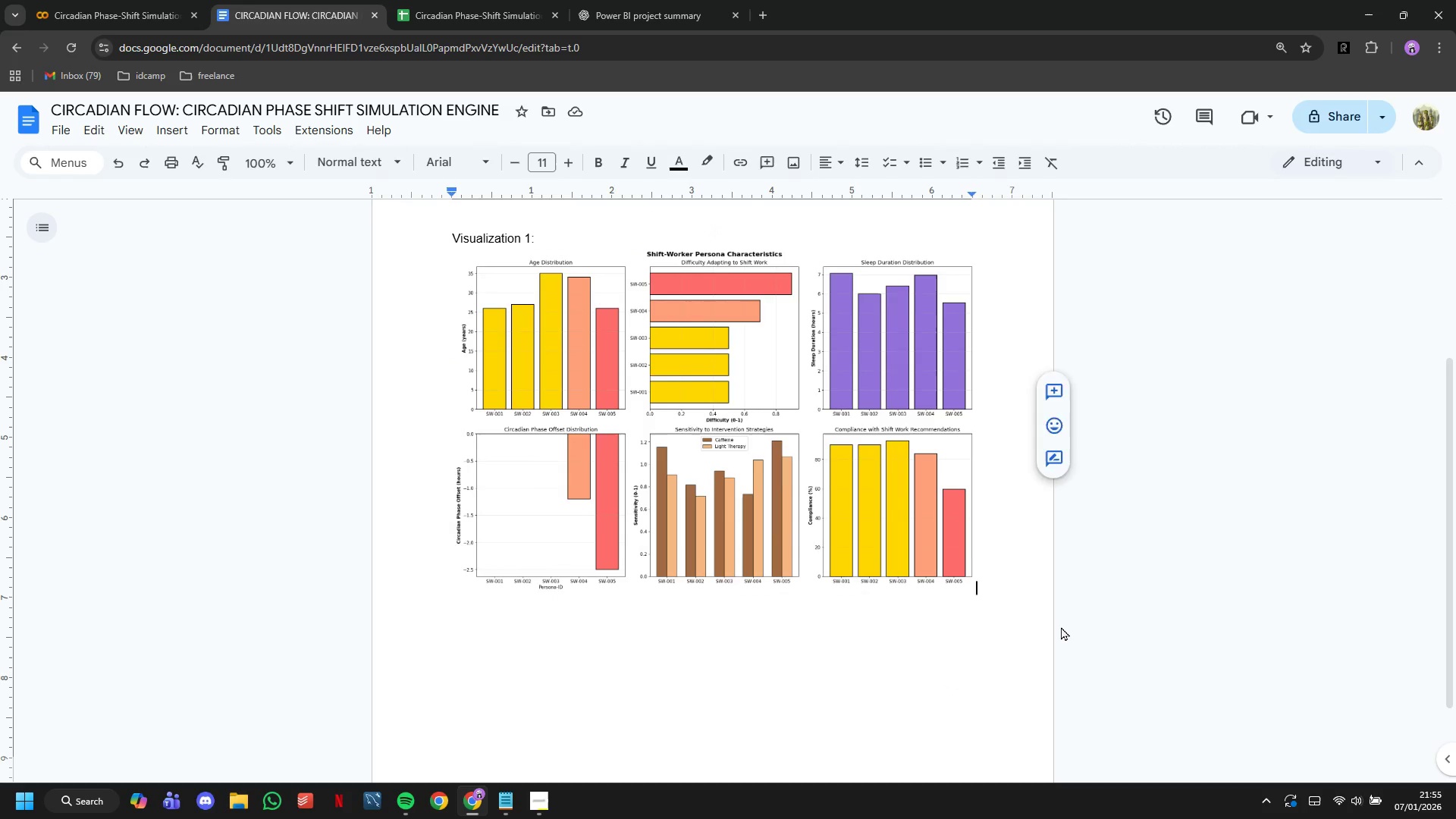 
key(Enter)
 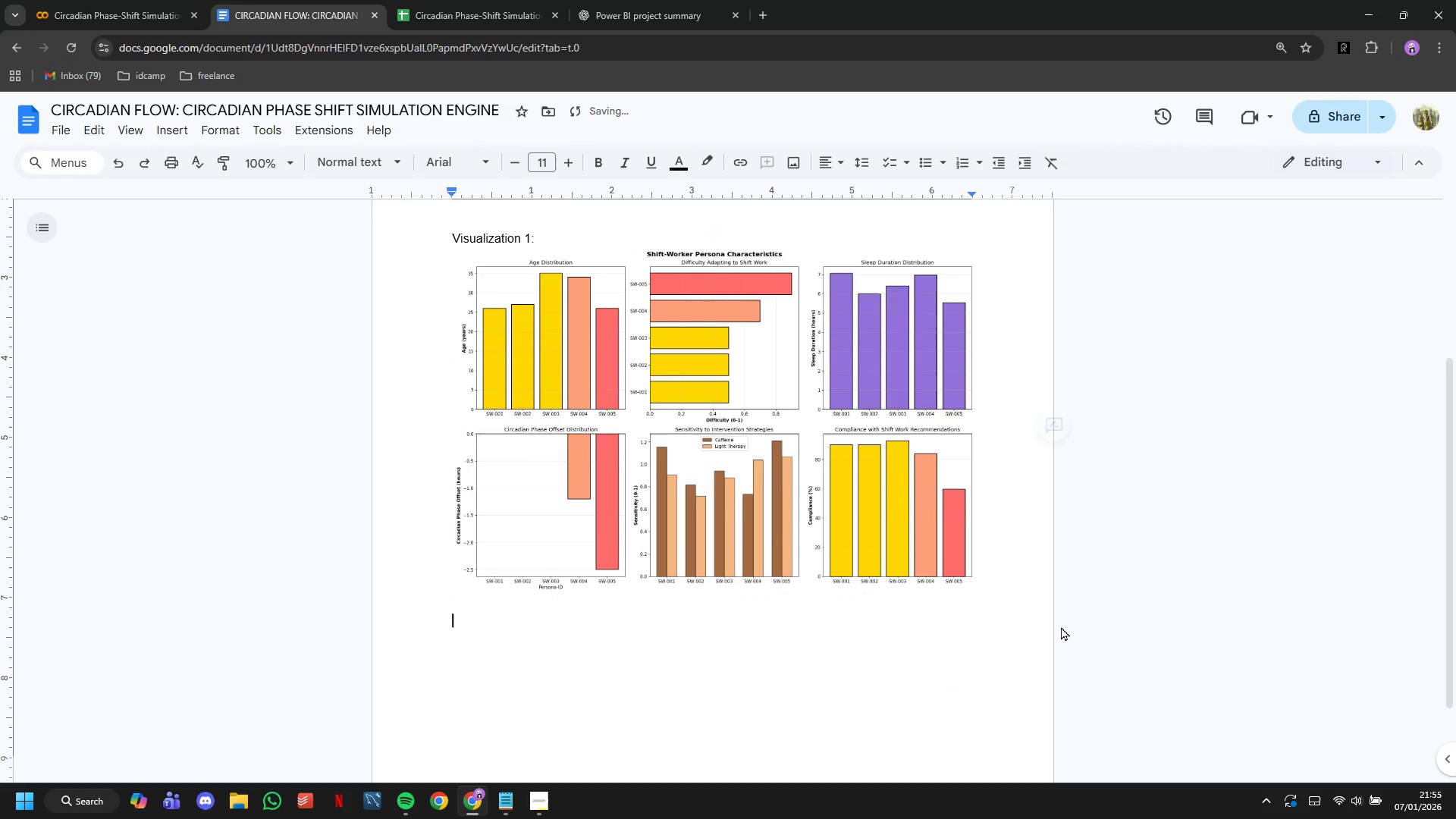 
key(Enter)
 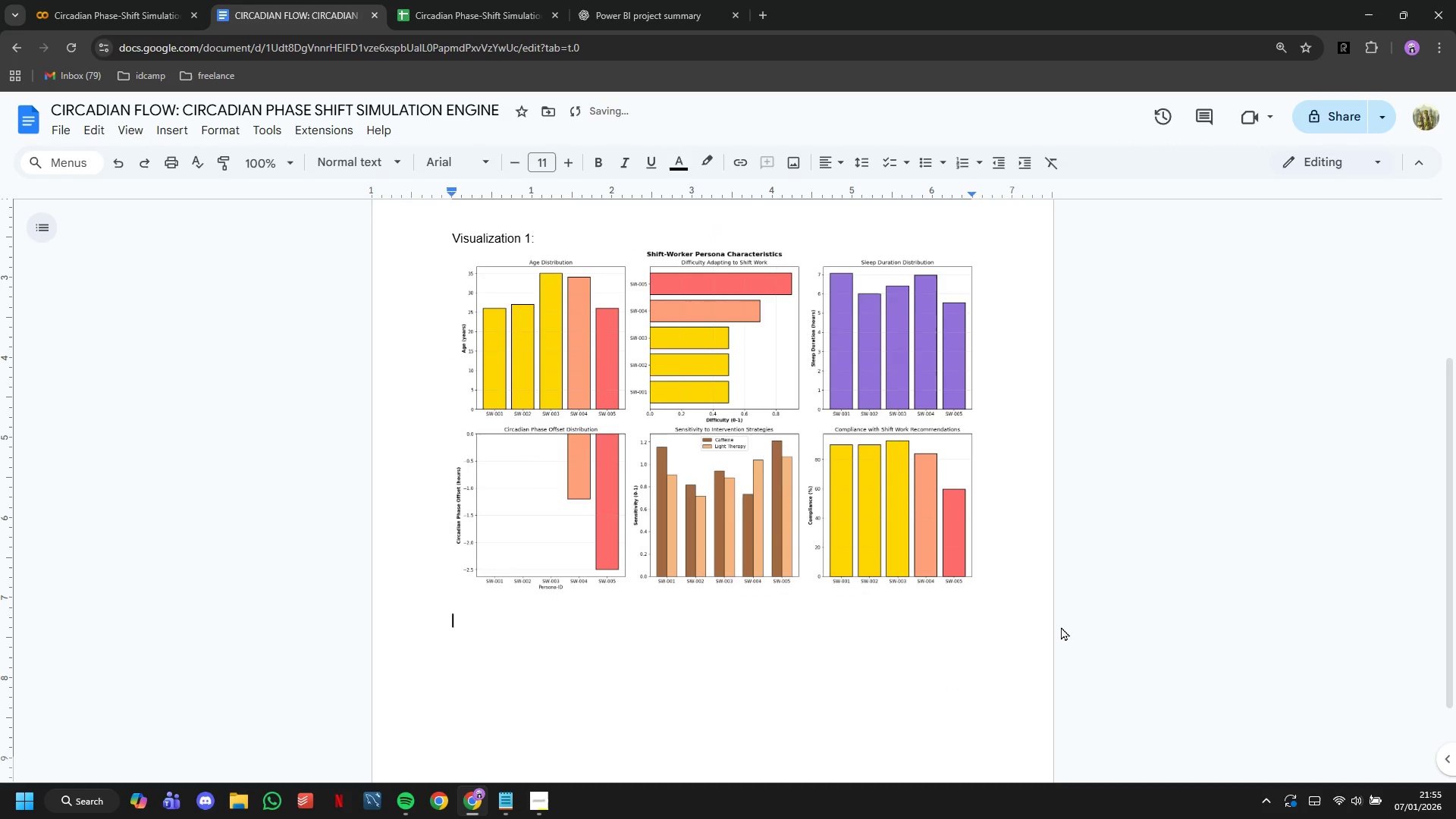 
key(Control+V)
 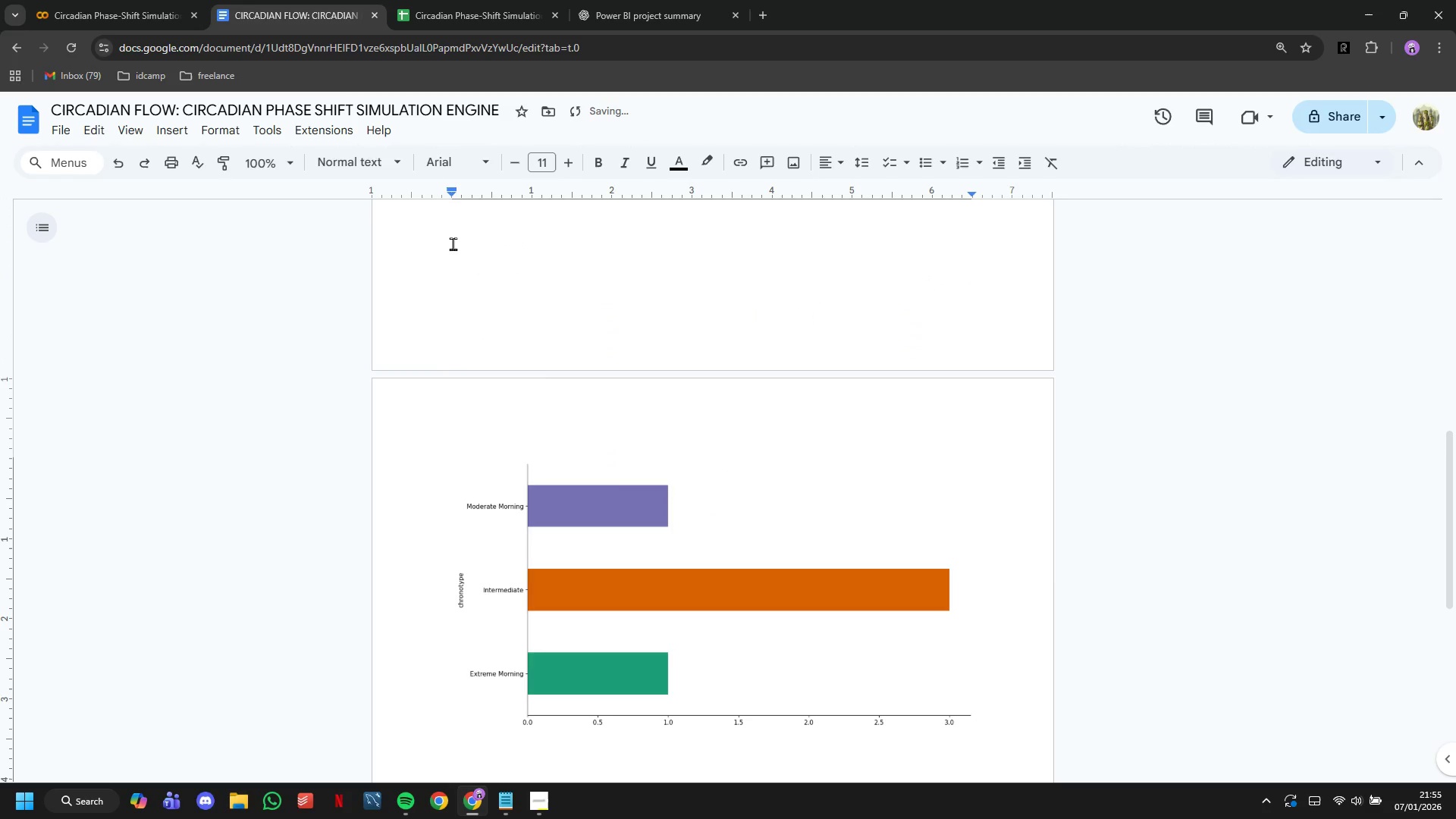 
left_click([175, 0])
 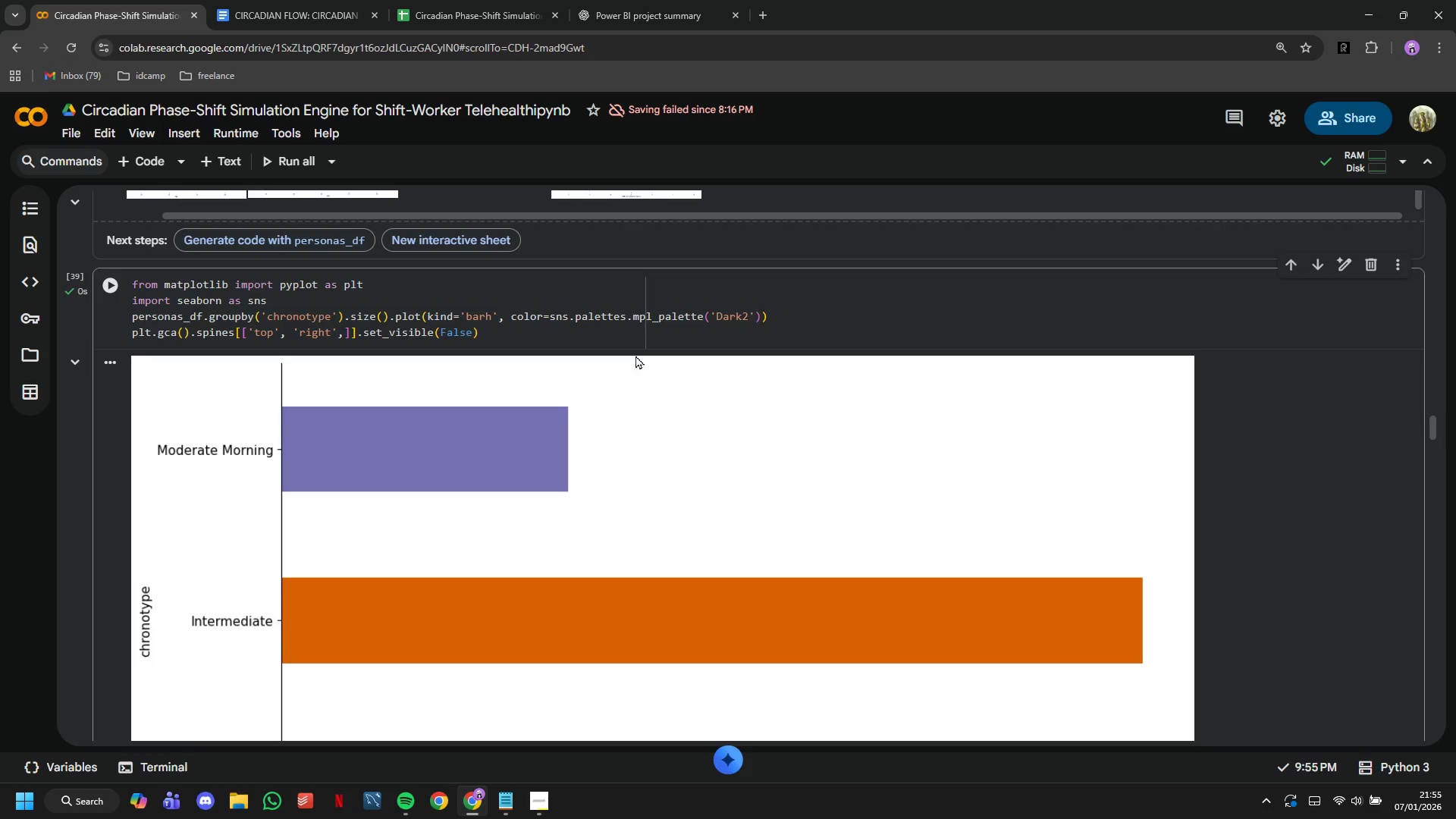 
left_click([640, 338])
 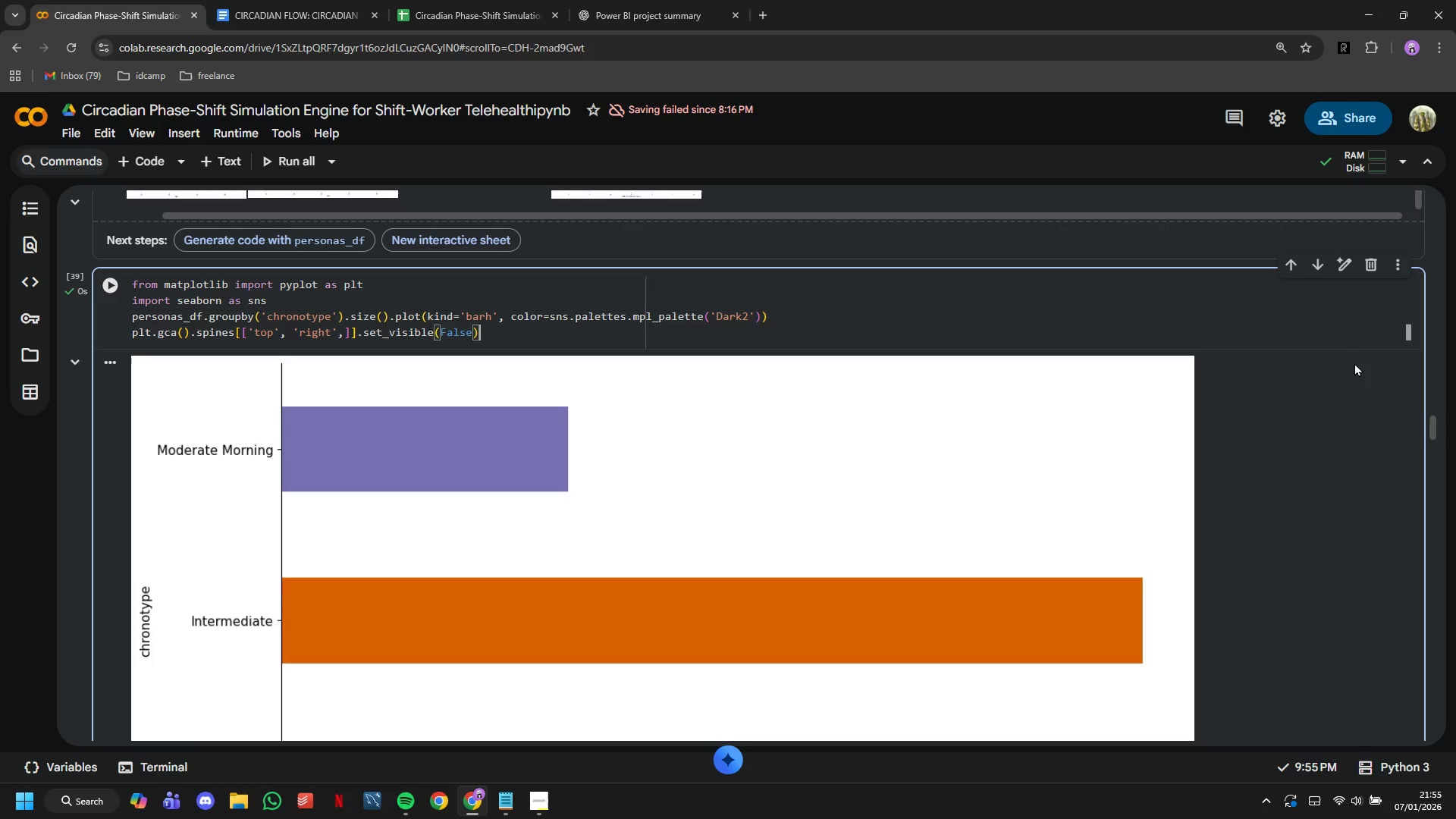 
left_click([1363, 266])
 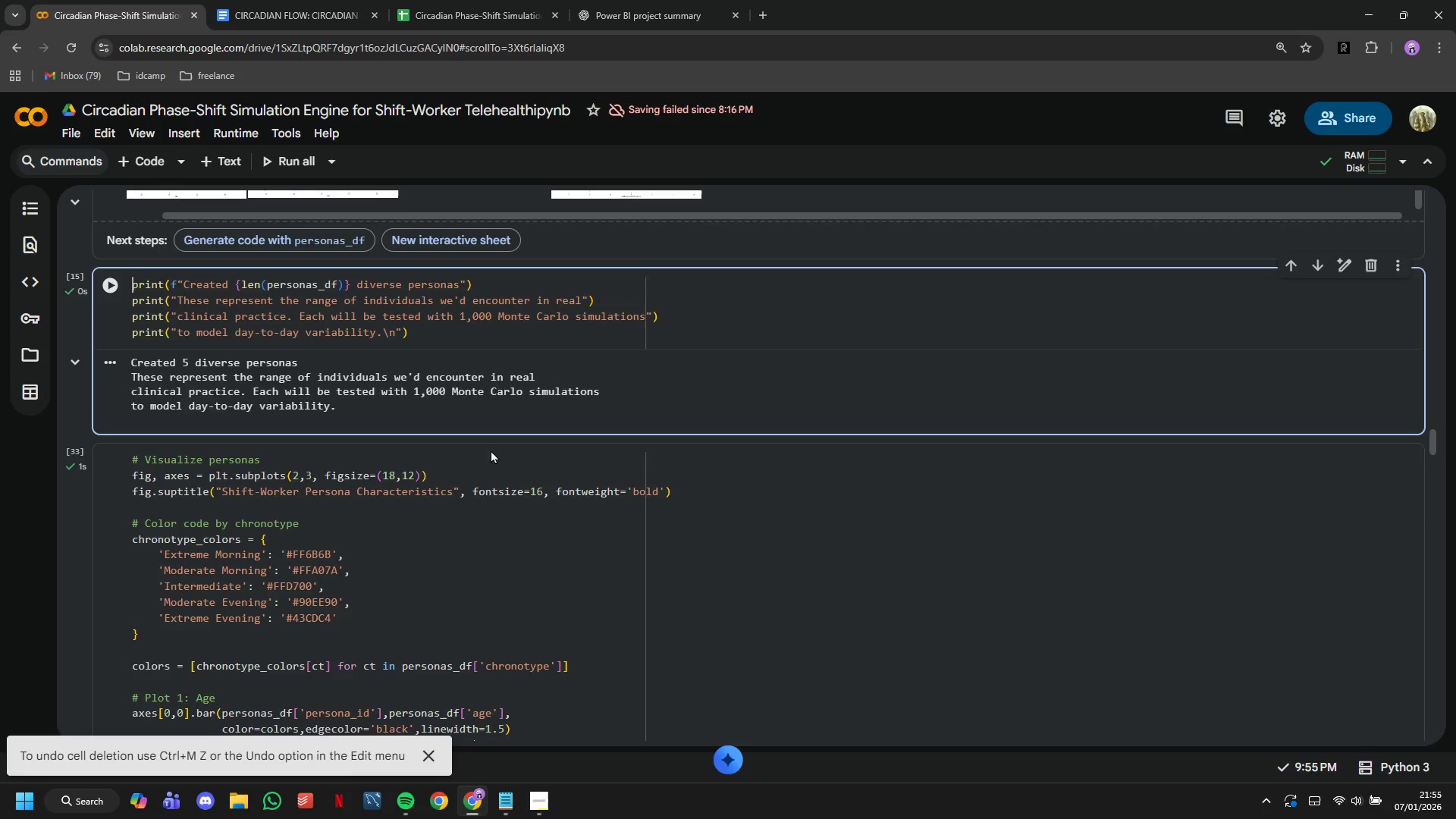 
scroll: coordinate [447, 456], scroll_direction: up, amount: 3.0
 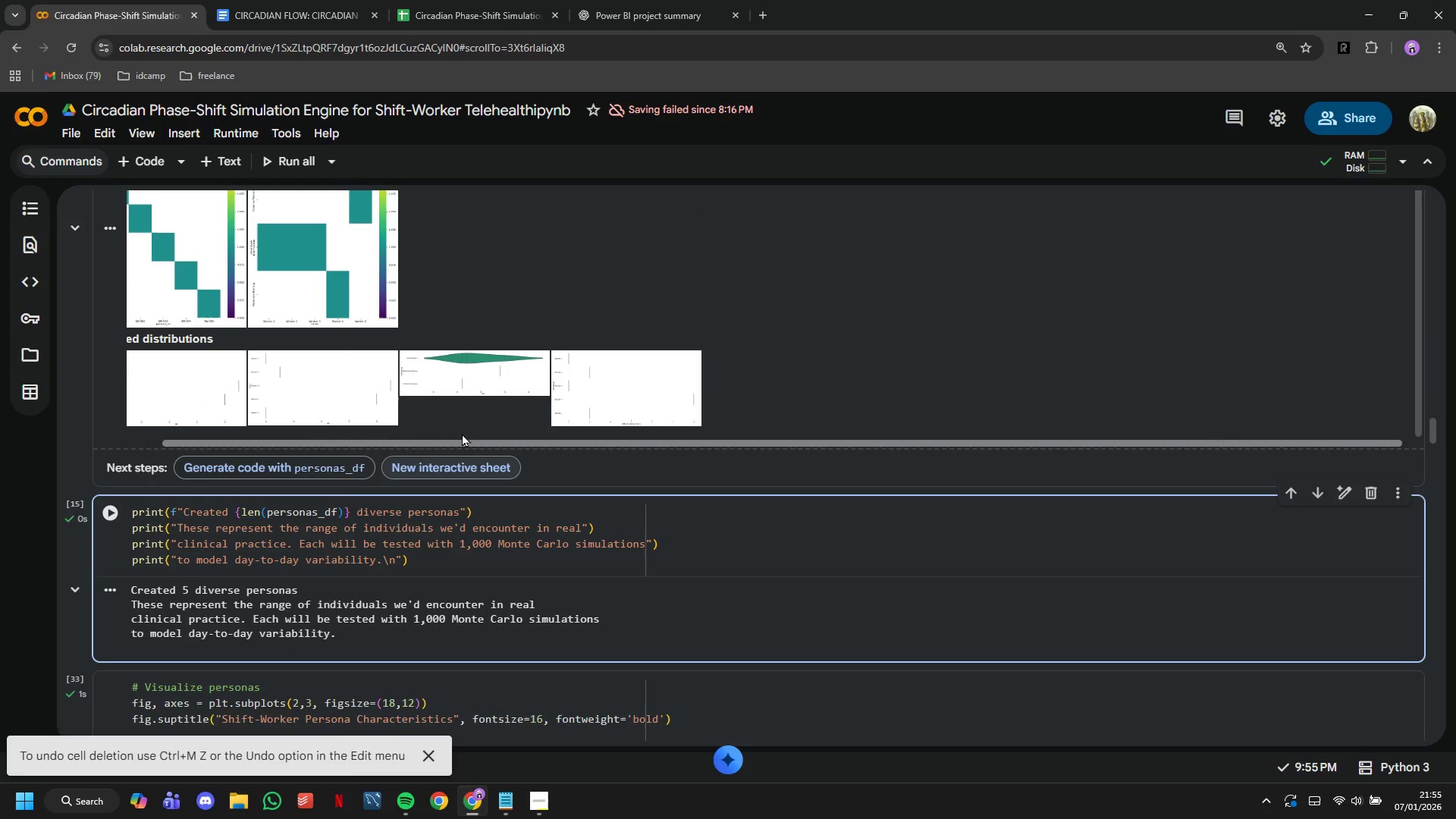 
left_click([477, 380])
 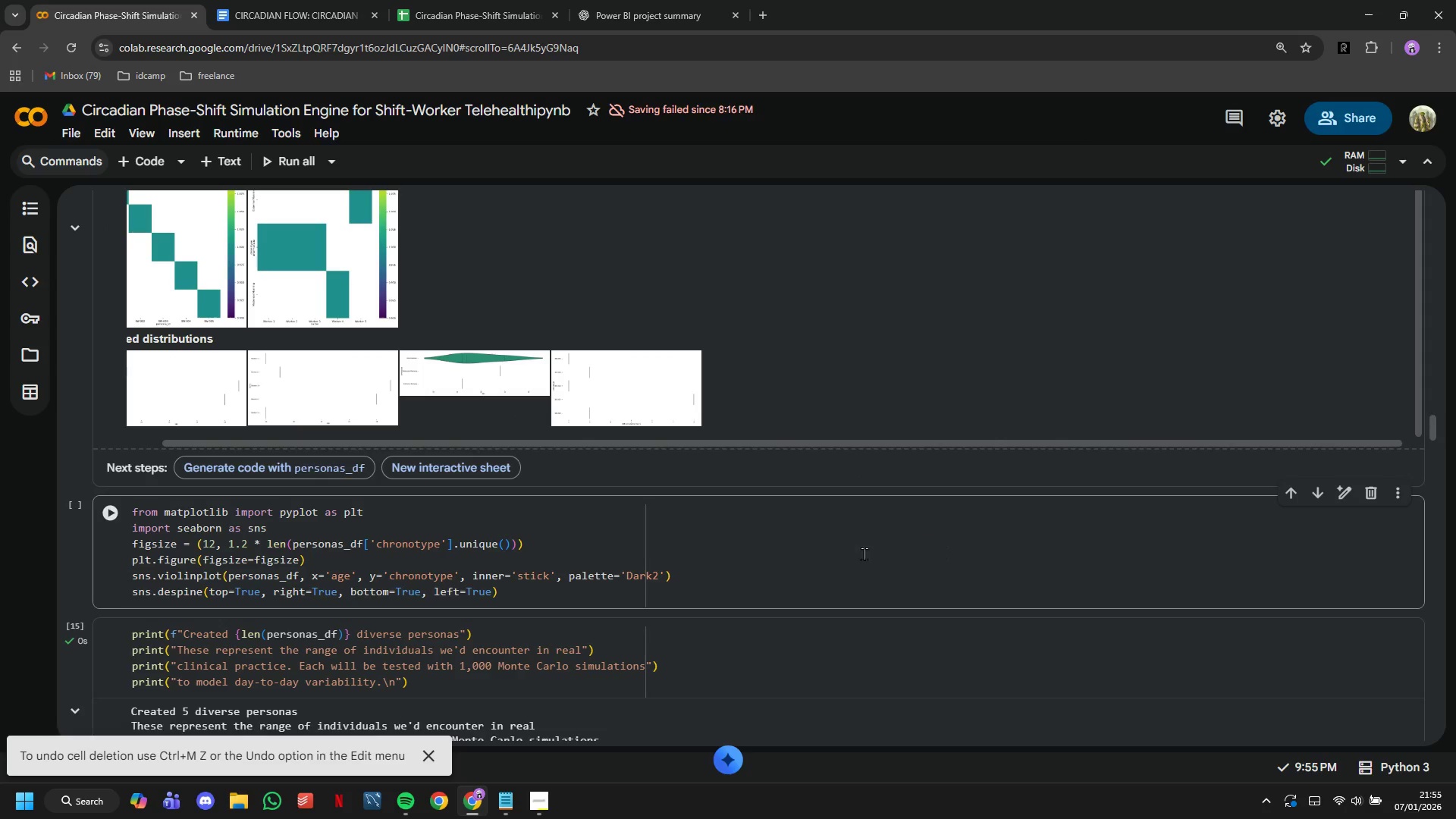 
left_click([119, 508])
 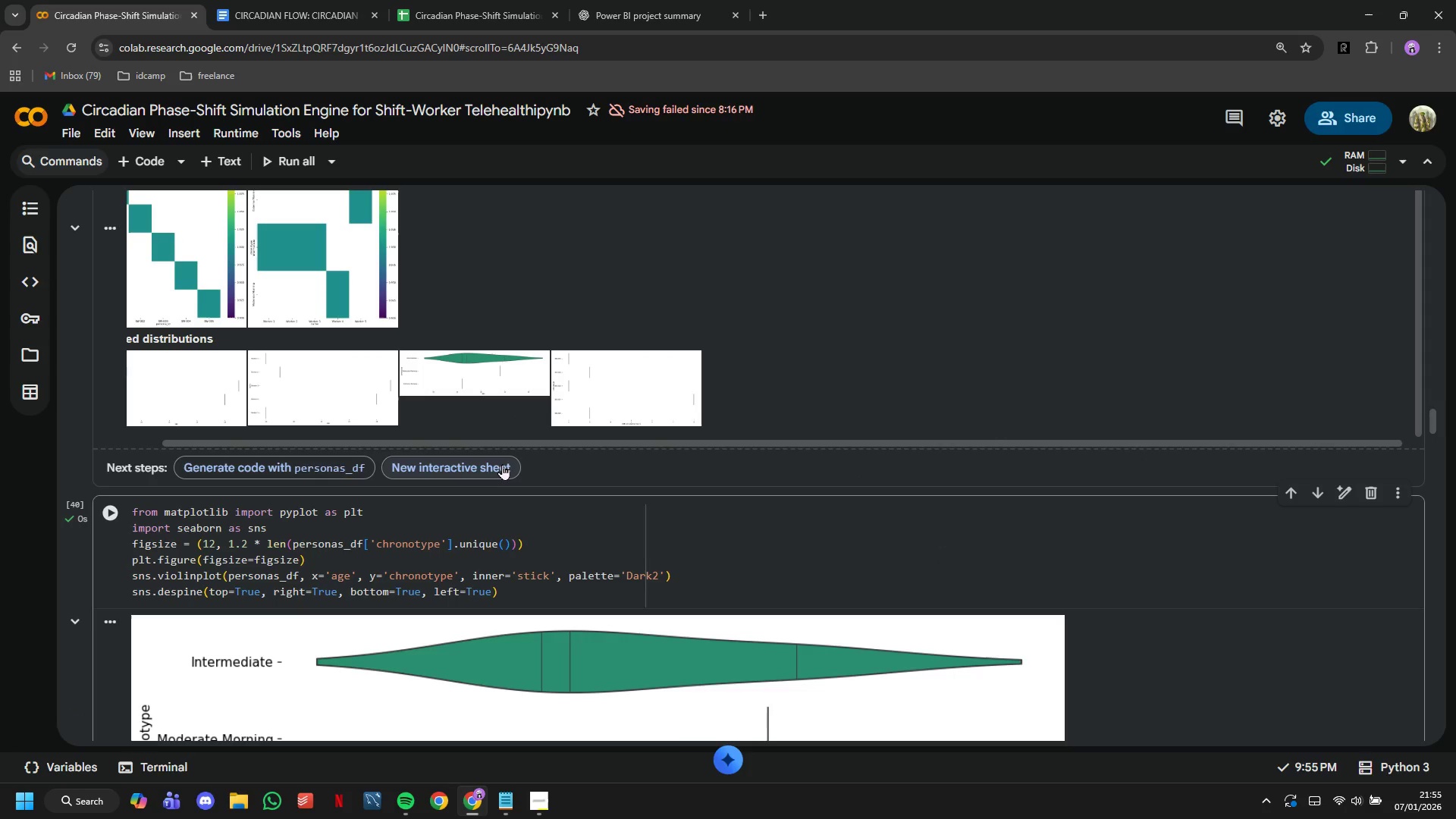 
scroll: coordinate [502, 463], scroll_direction: down, amount: 3.0
 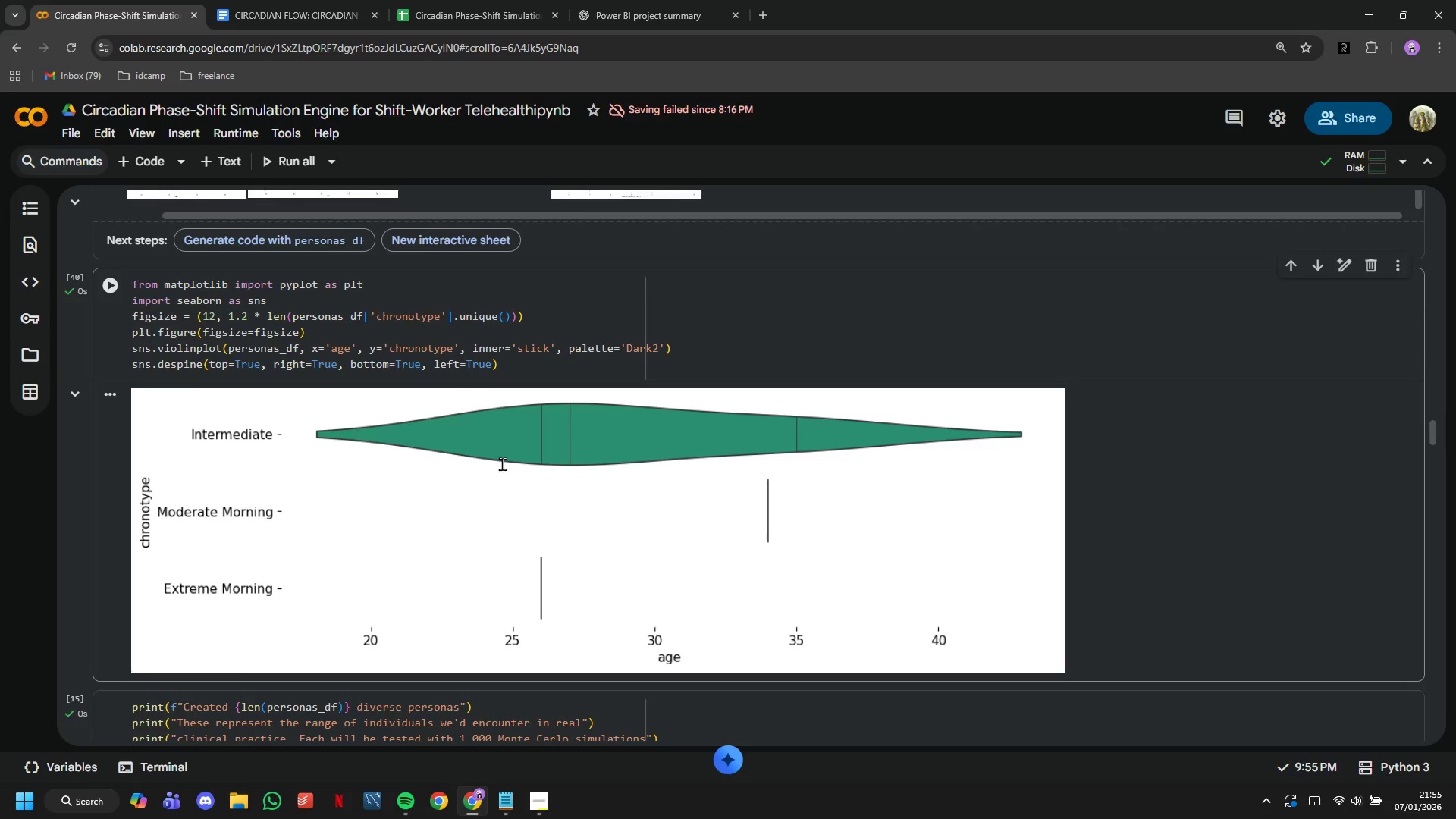 
scroll: coordinate [502, 463], scroll_direction: up, amount: 2.0
 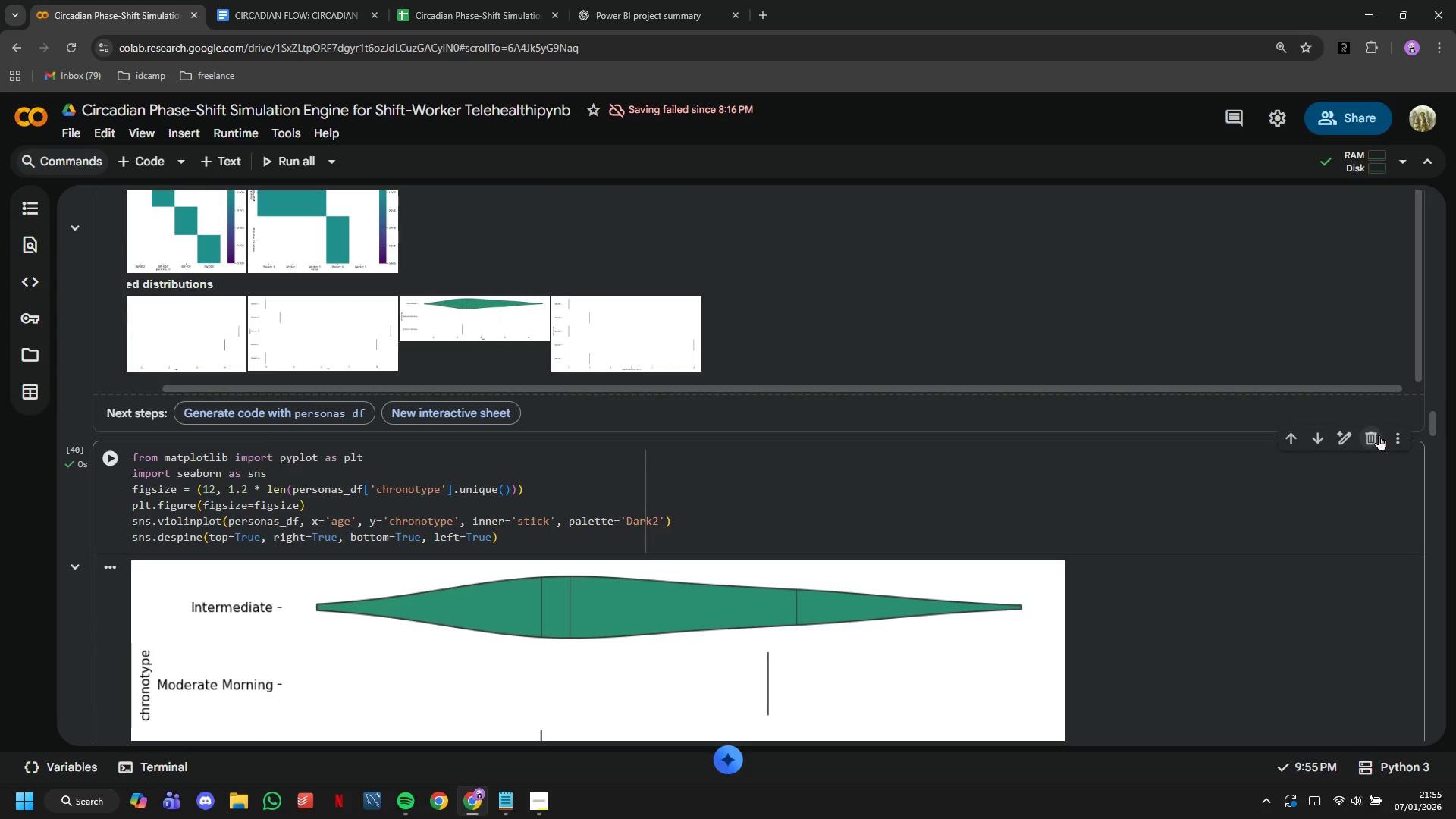 
left_click([1379, 435])
 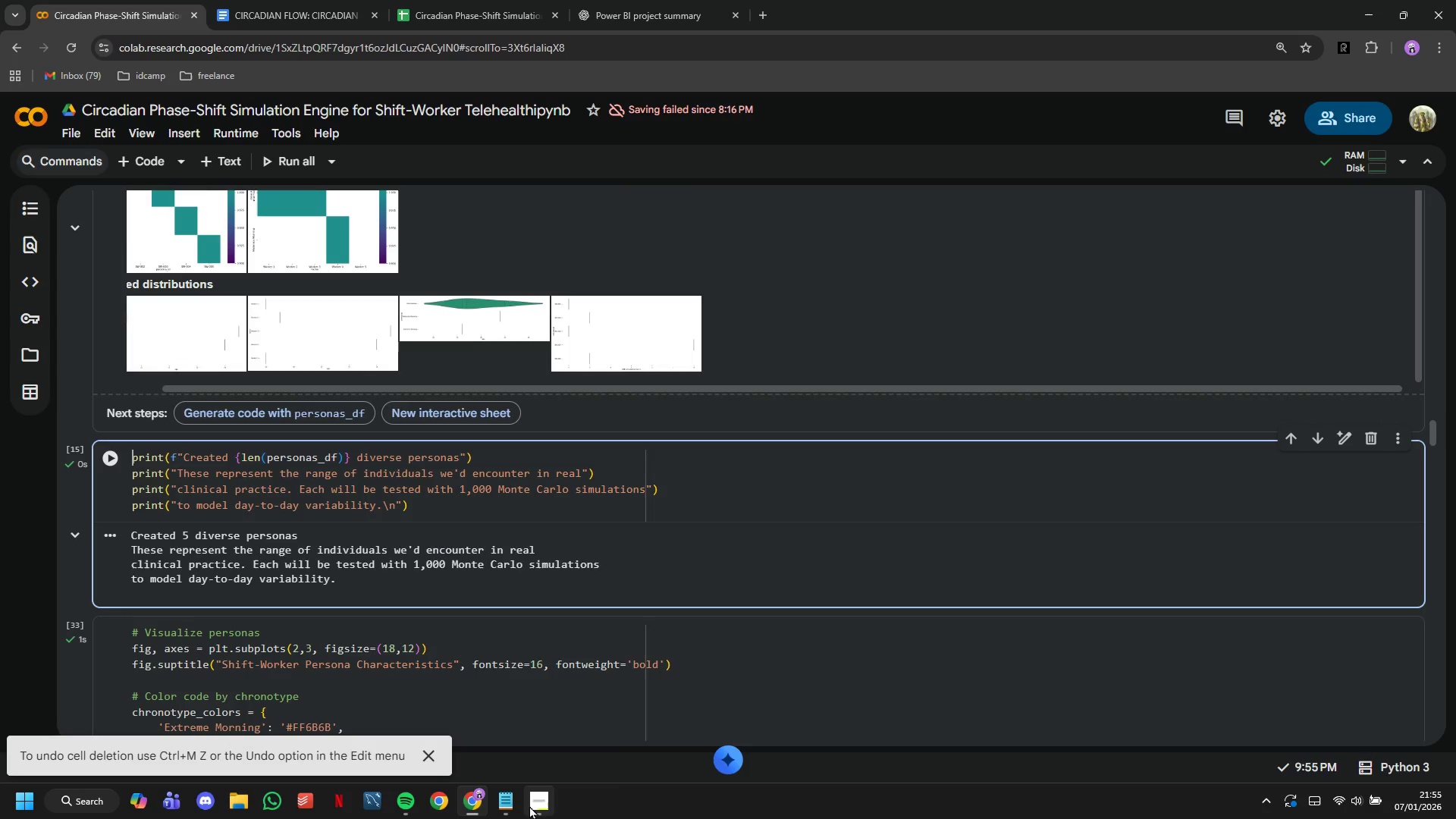 
left_click([534, 798])